 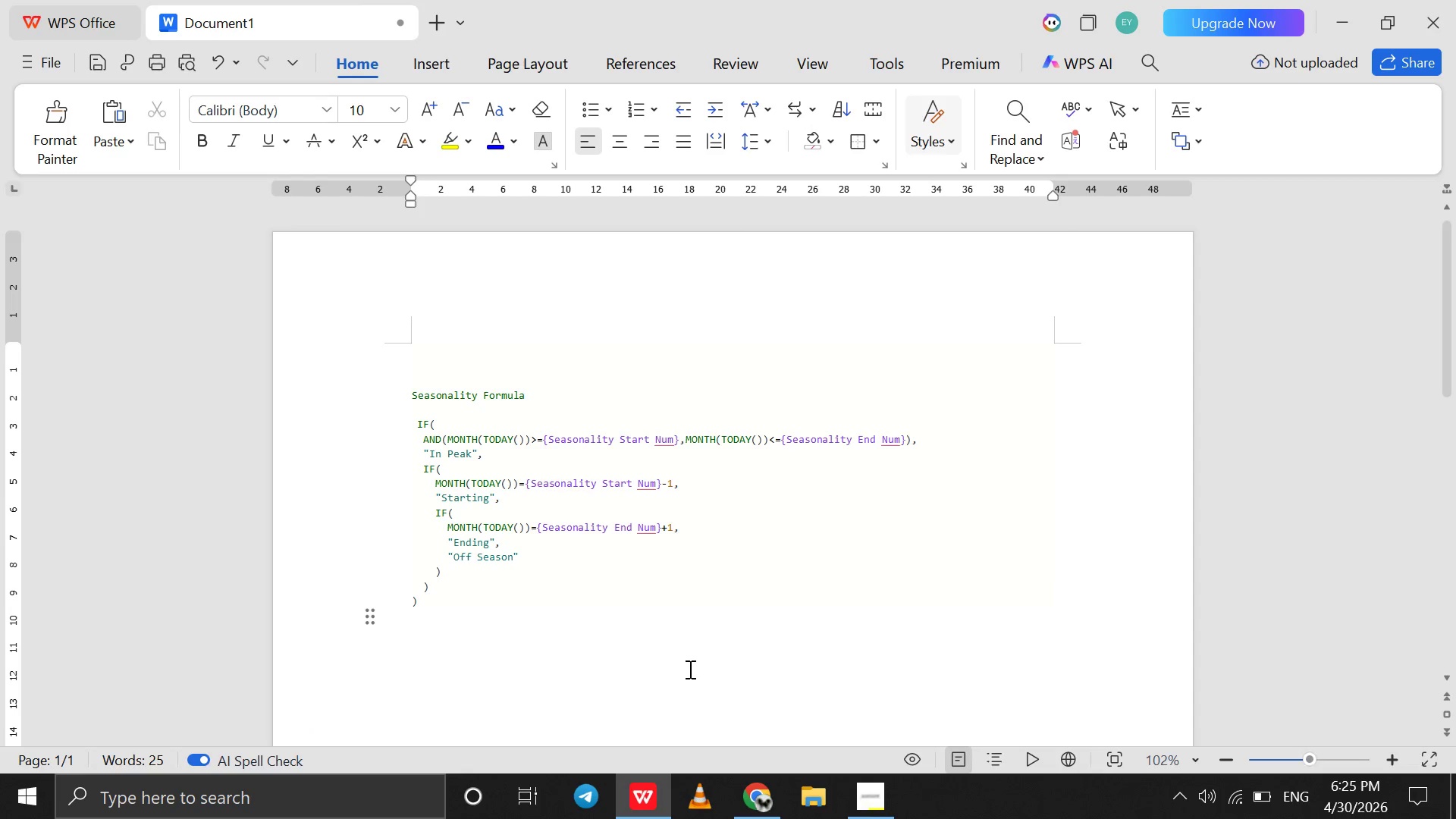 
key(Shift+Enter)
 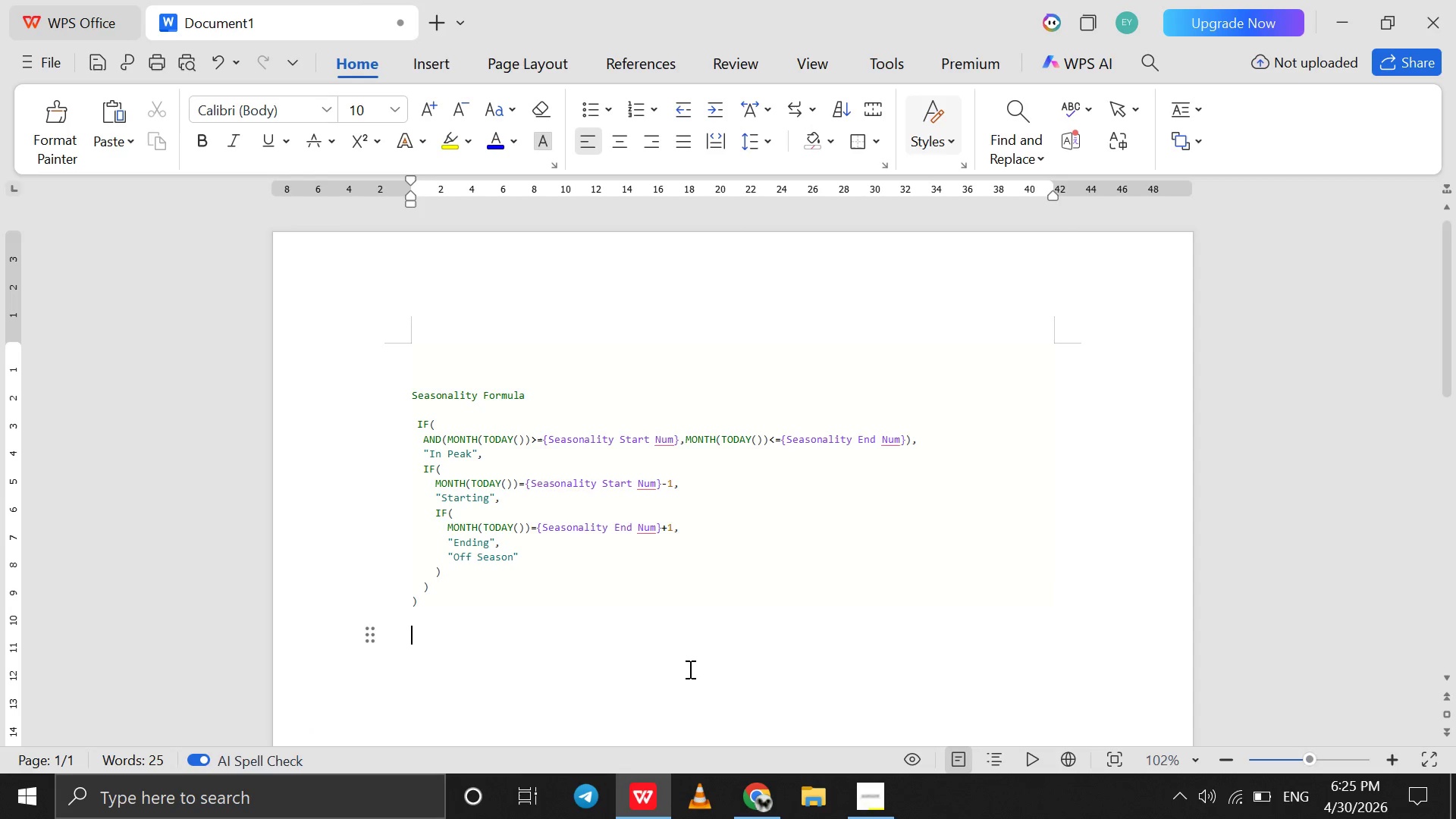 
type(Peak End Date Frmula )
 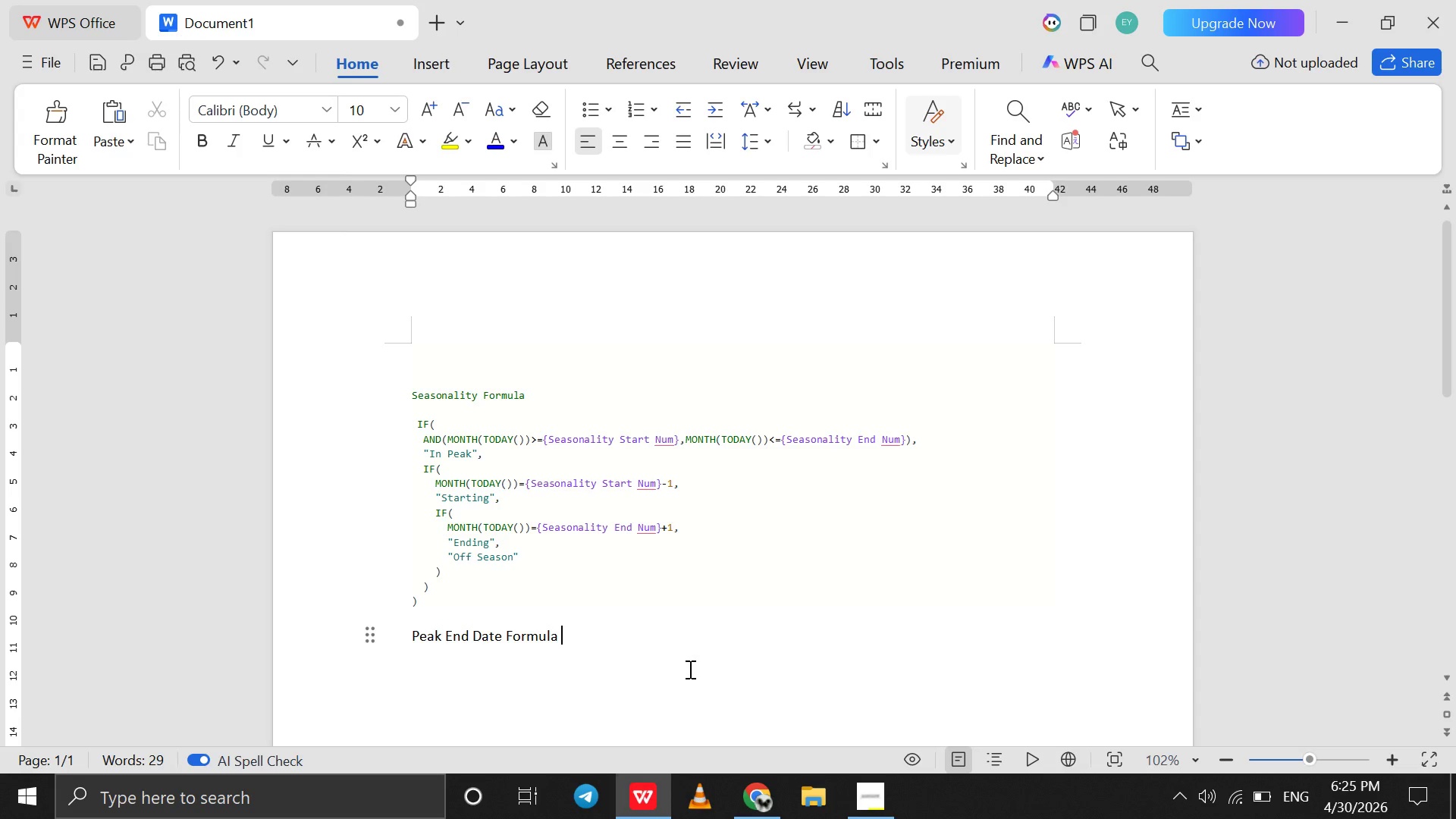 
 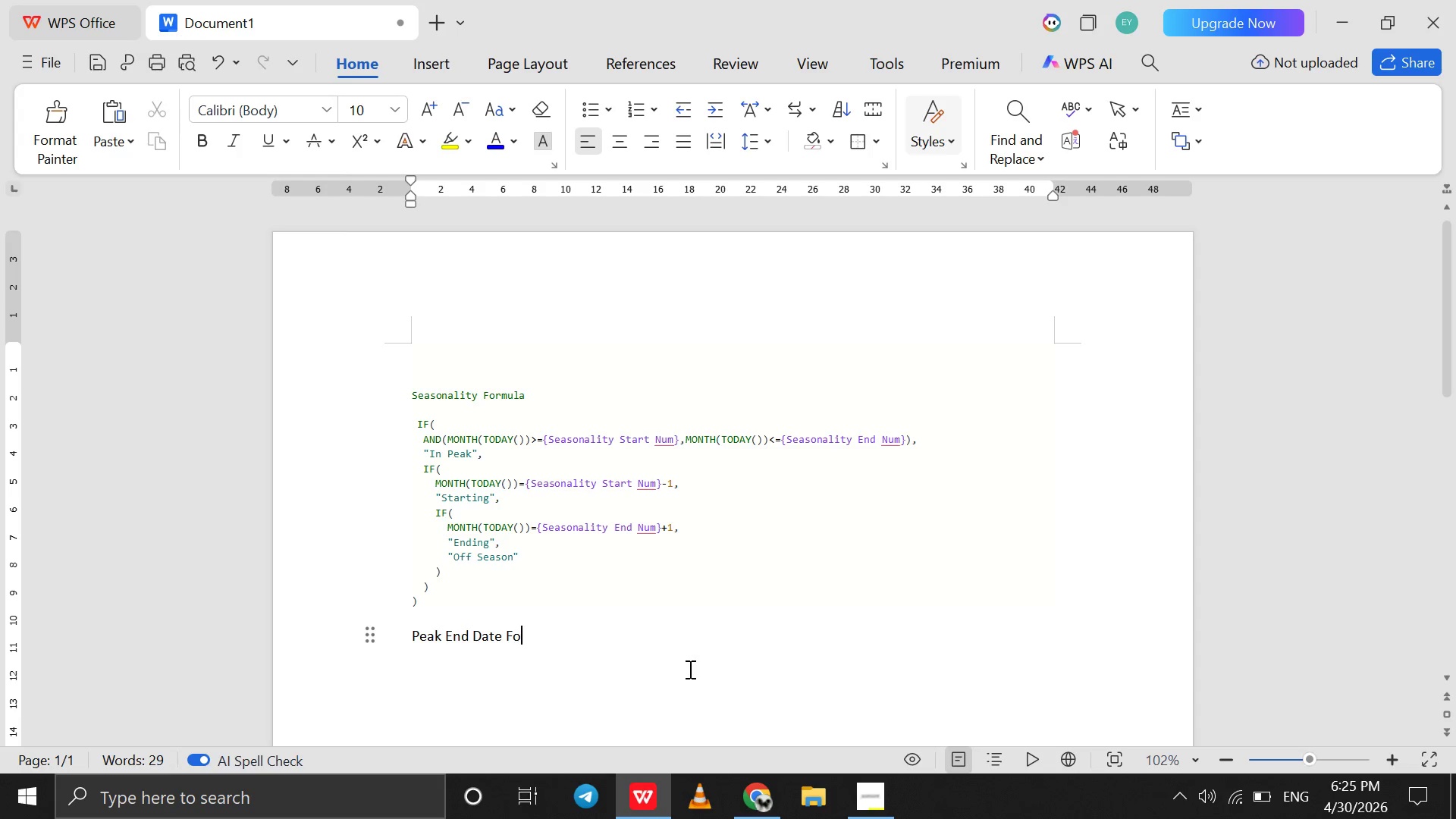 
hold_key(key=O, duration=0.31)
 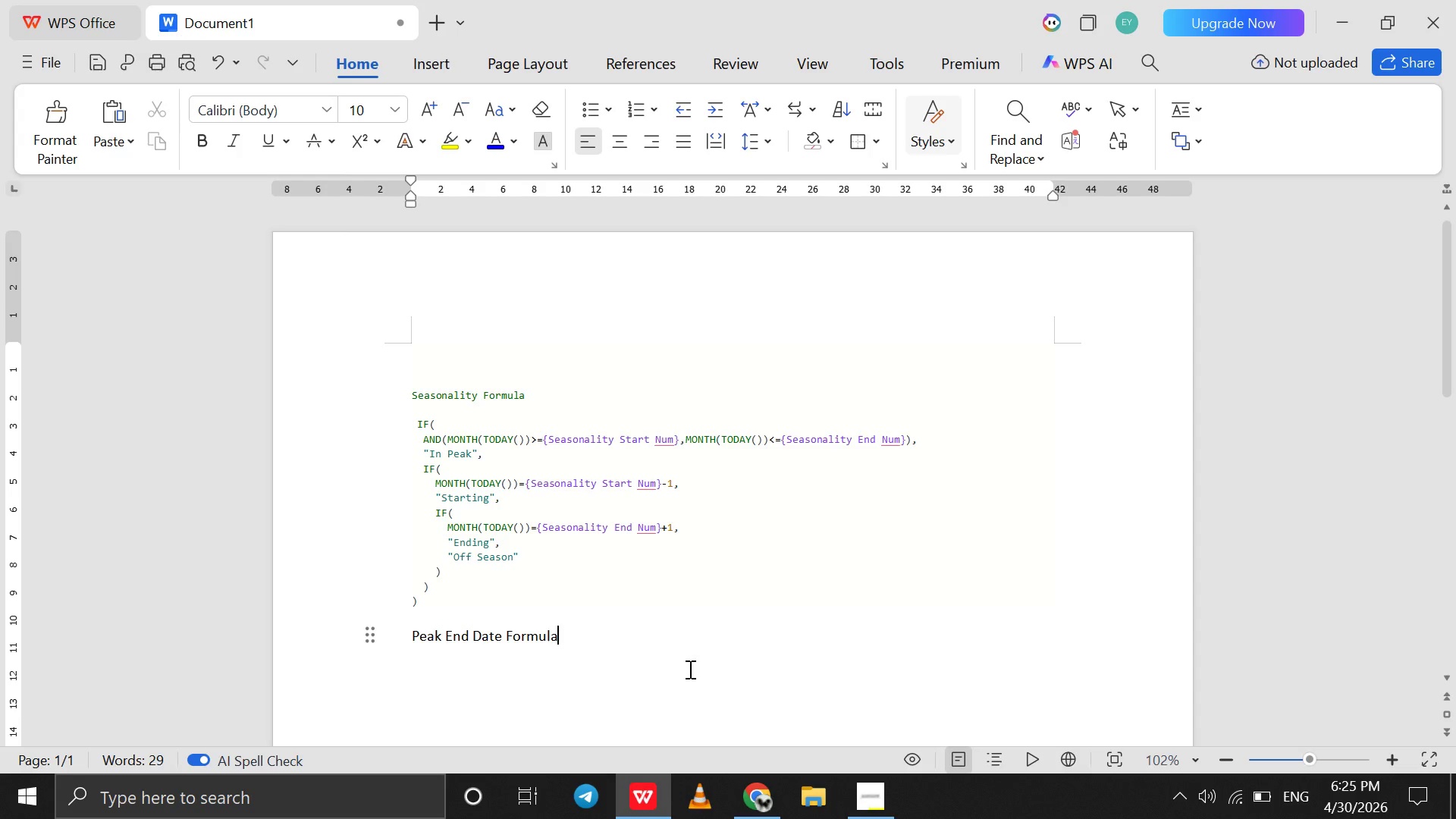 
key(Shift+Enter)
 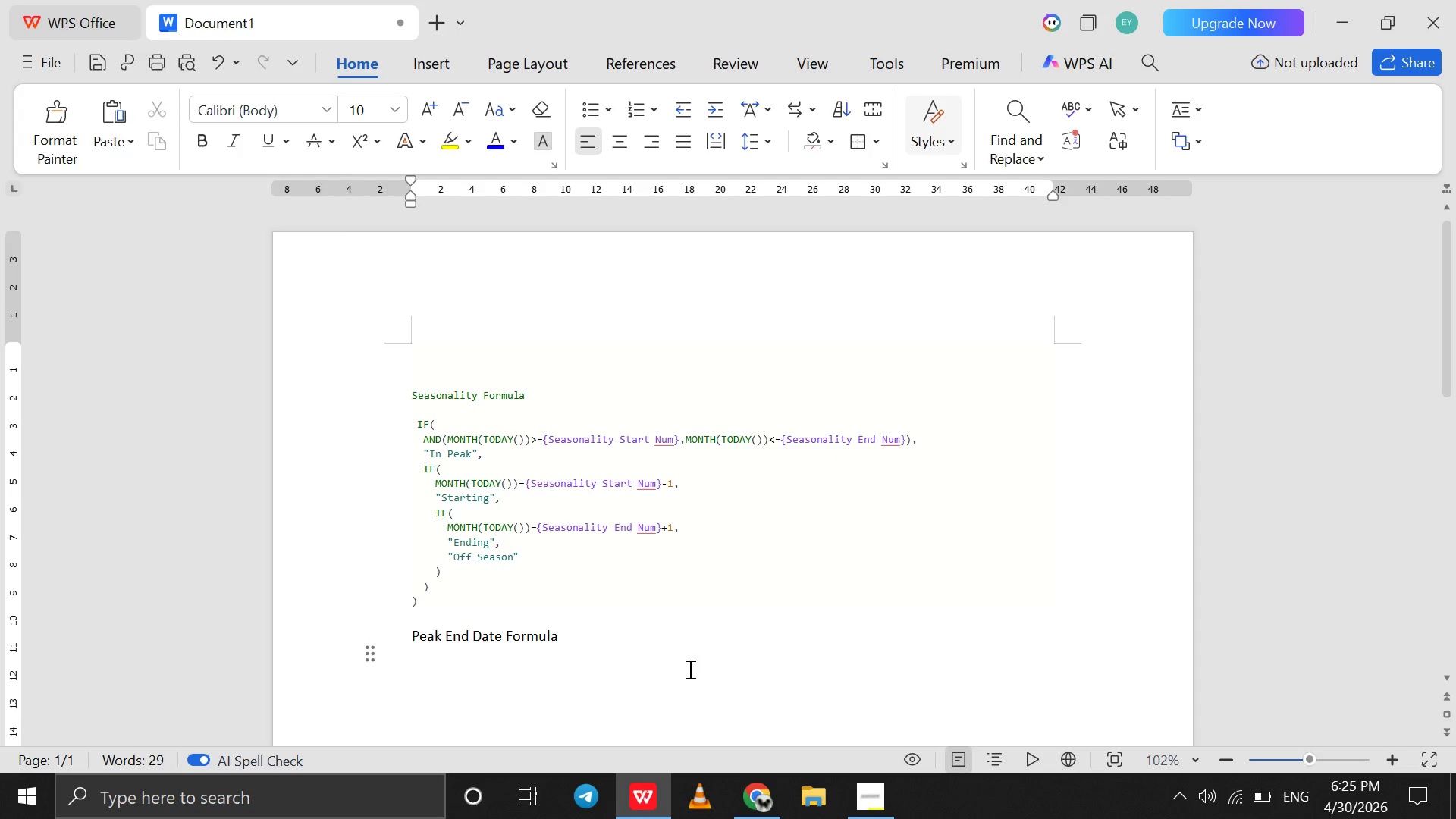 
key(Control+V)
 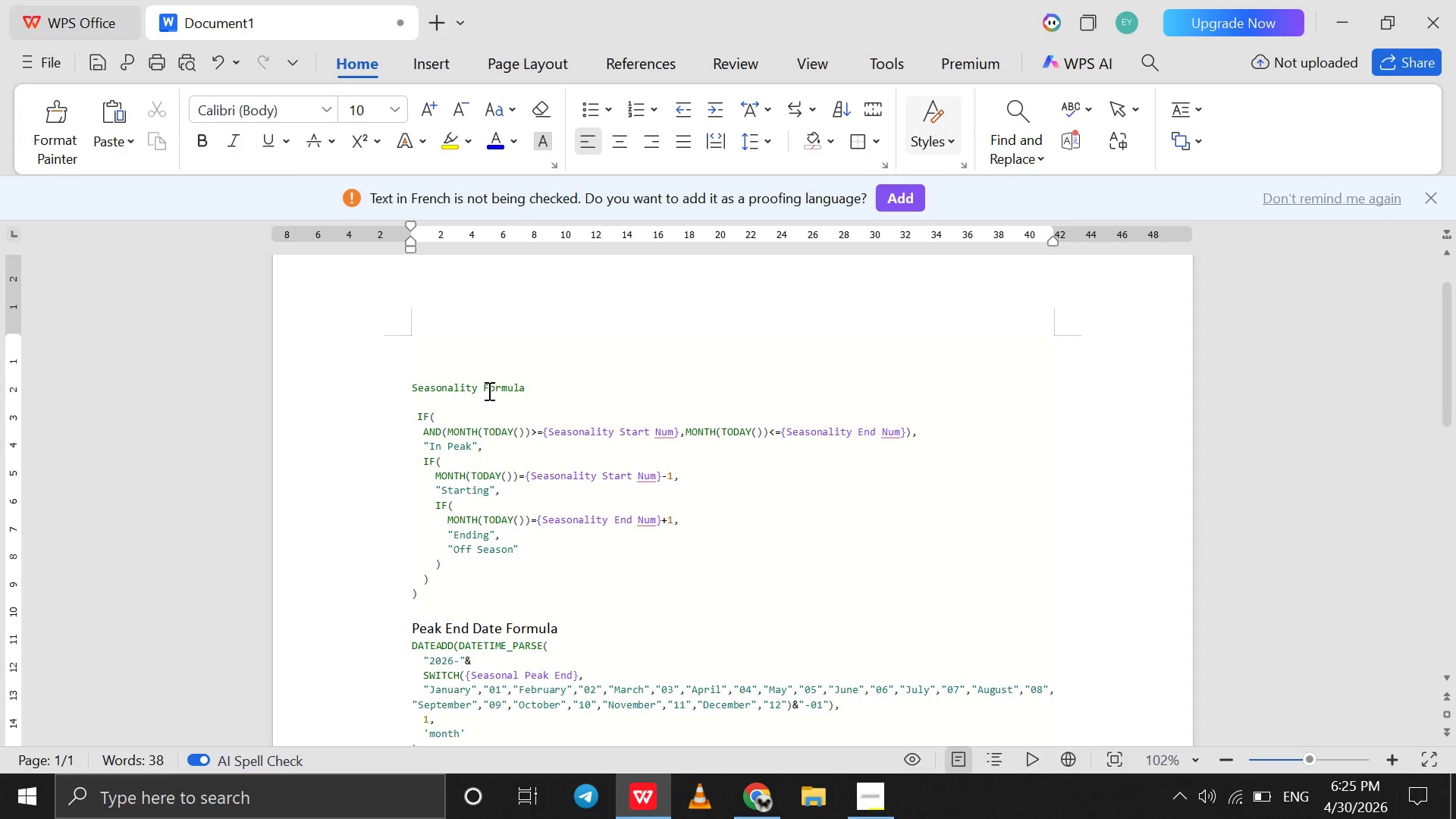 
left_click_drag(start_coordinate=[544, 381], to_coordinate=[402, 361])
 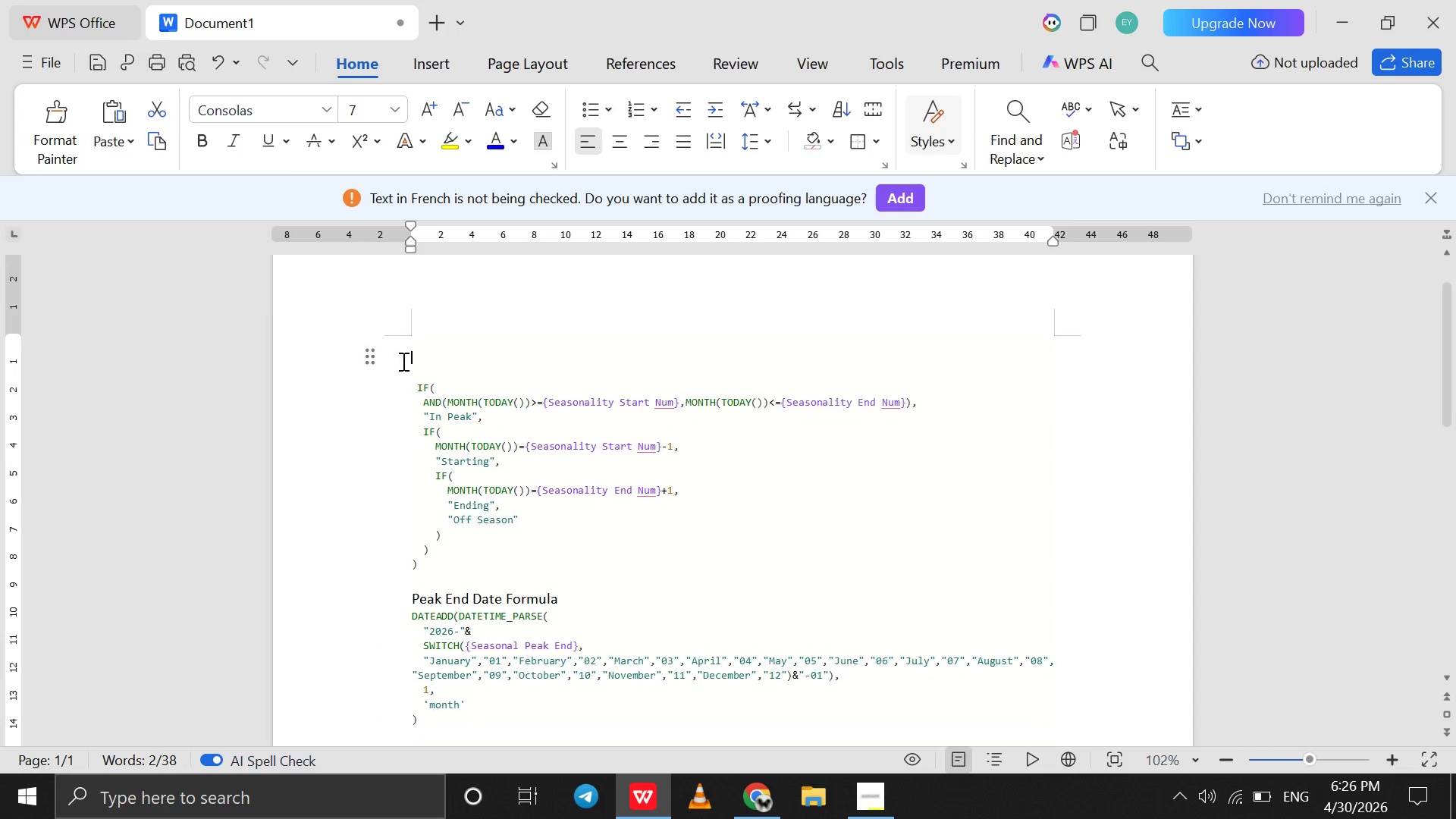 
key(Backspace)
type(Seasonality Status Formula)
 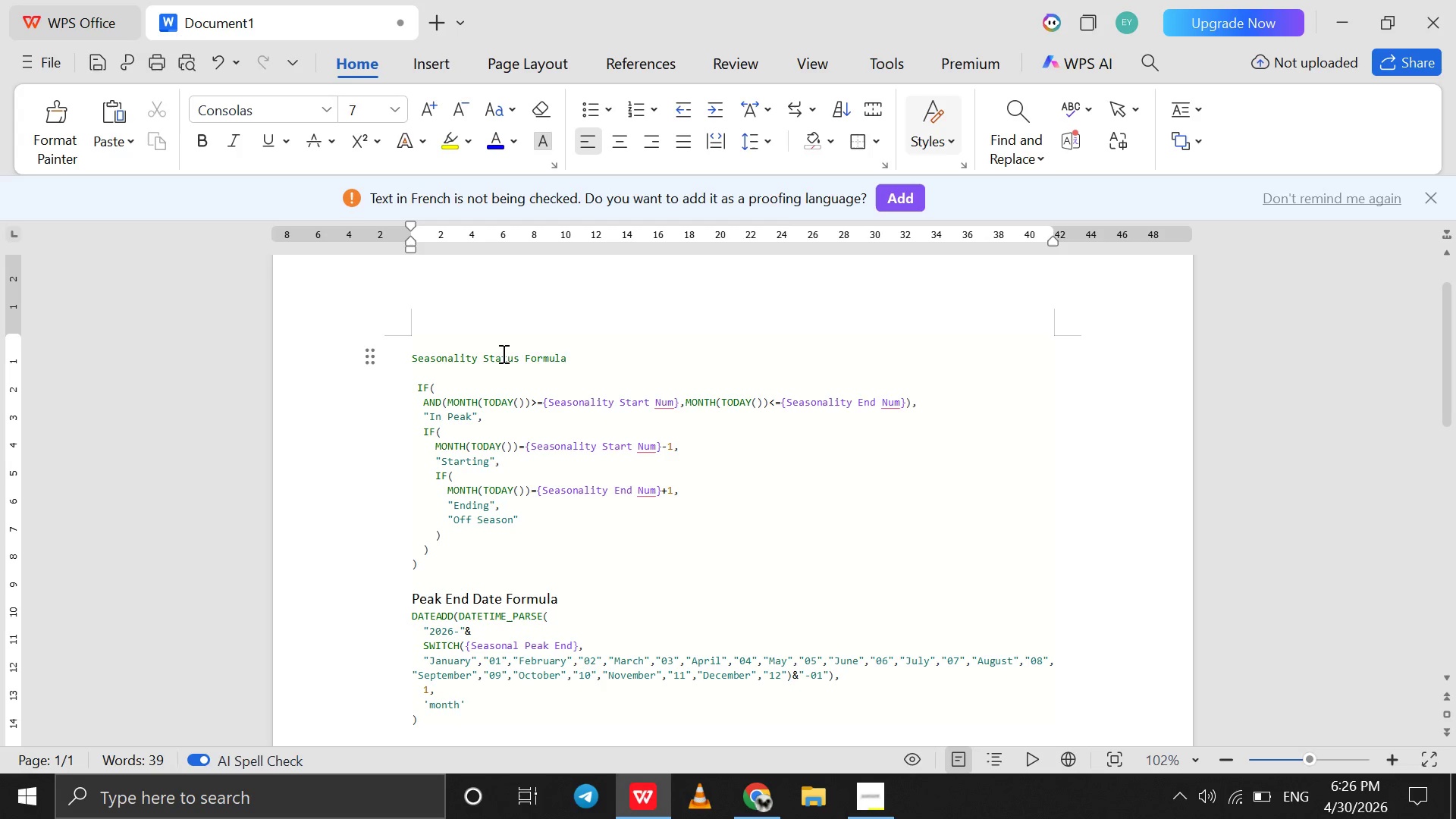 
left_click_drag(start_coordinate=[594, 358], to_coordinate=[404, 356])
 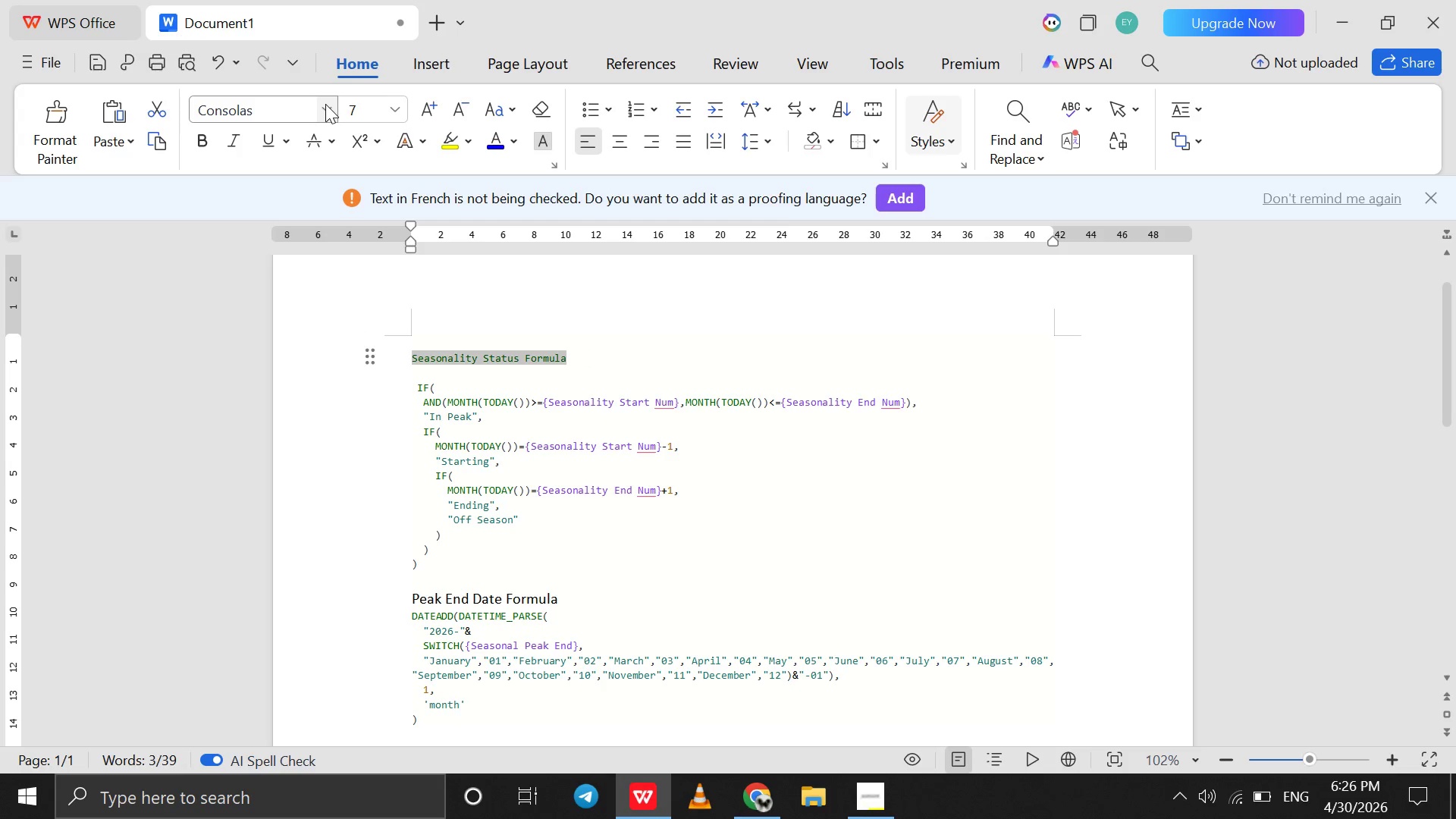 
left_click([325, 104])
 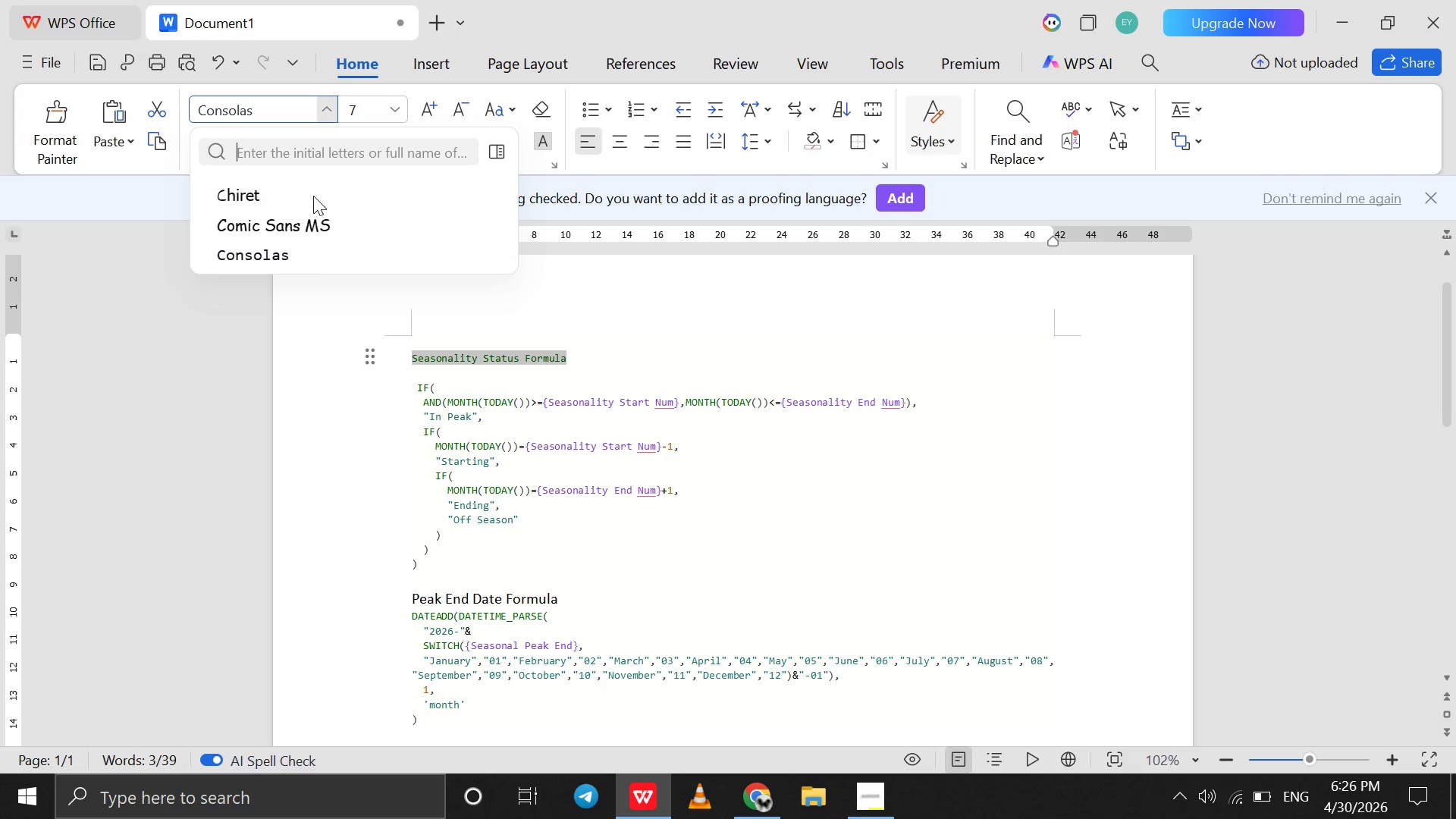 
type(tim)
 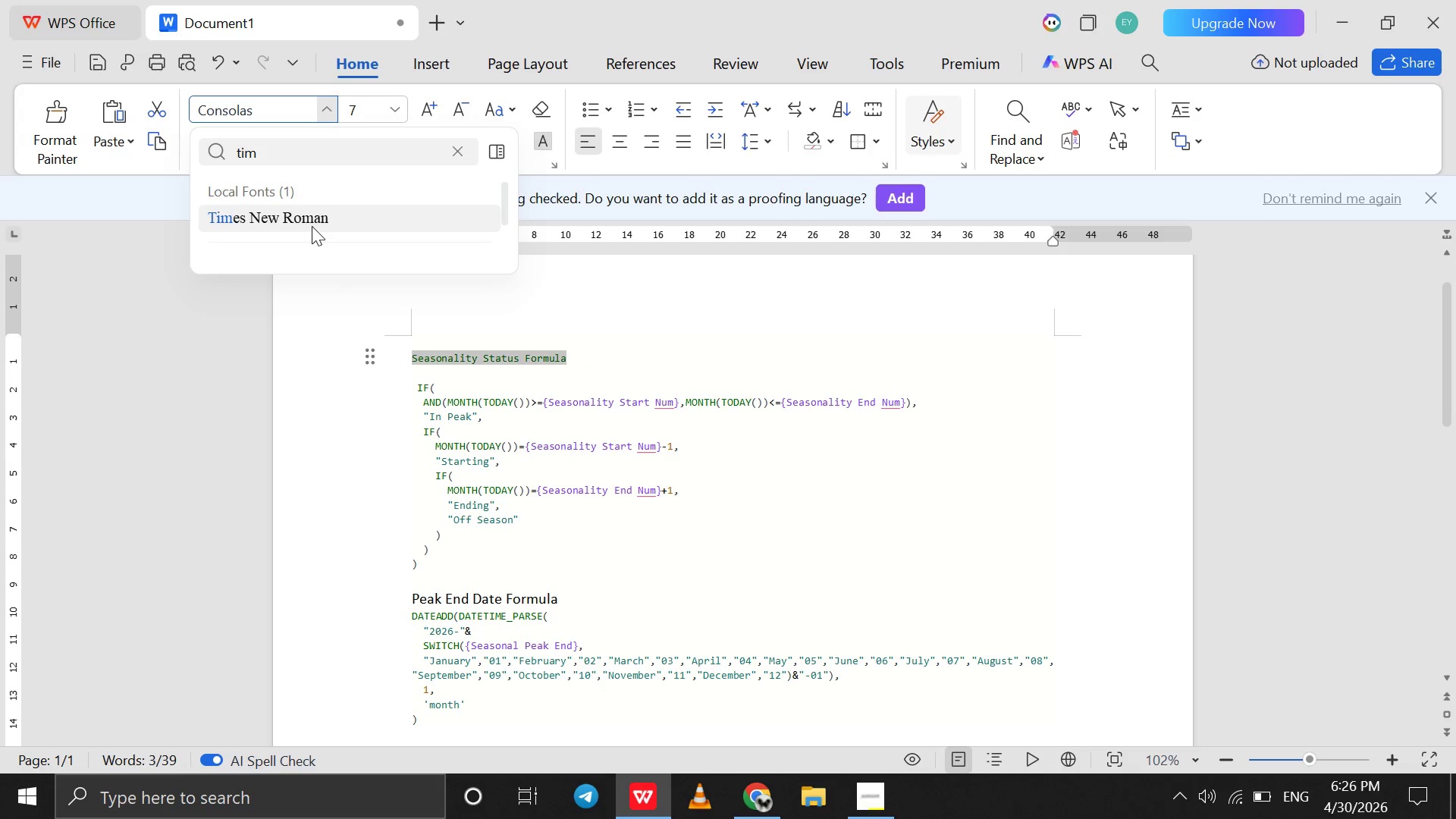 
left_click([312, 226])
 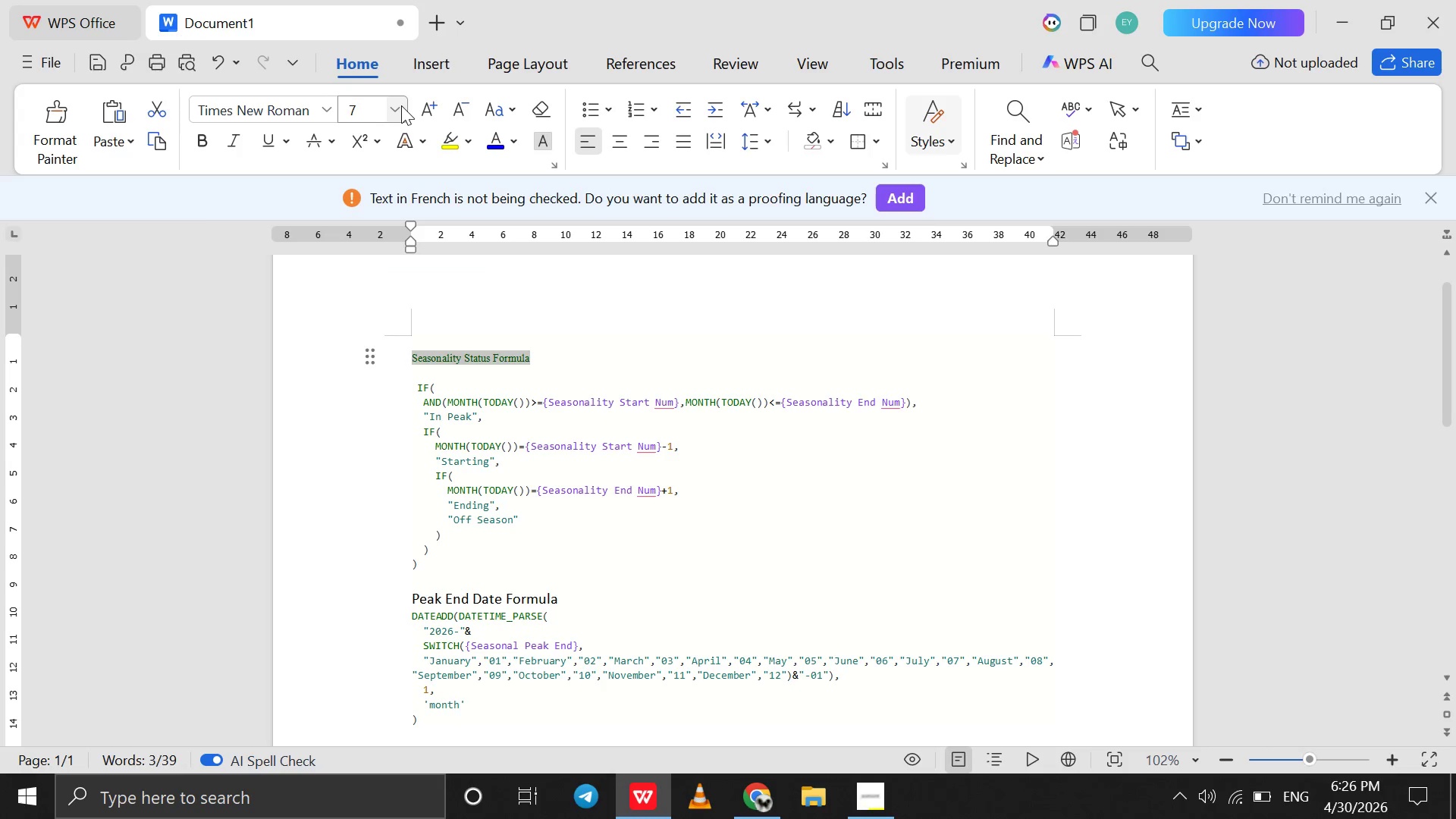 
left_click([401, 105])
 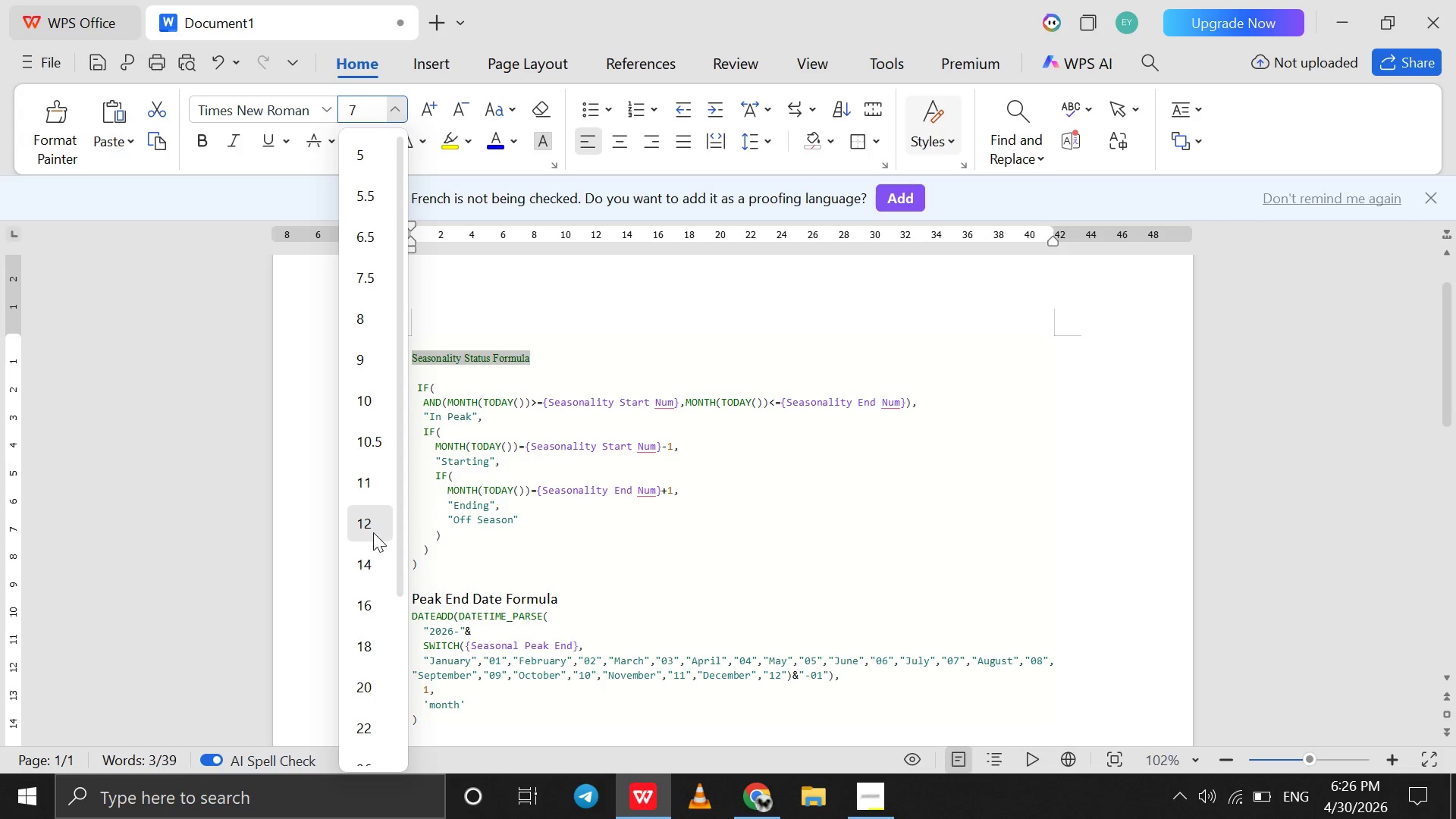 
left_click([373, 532])
 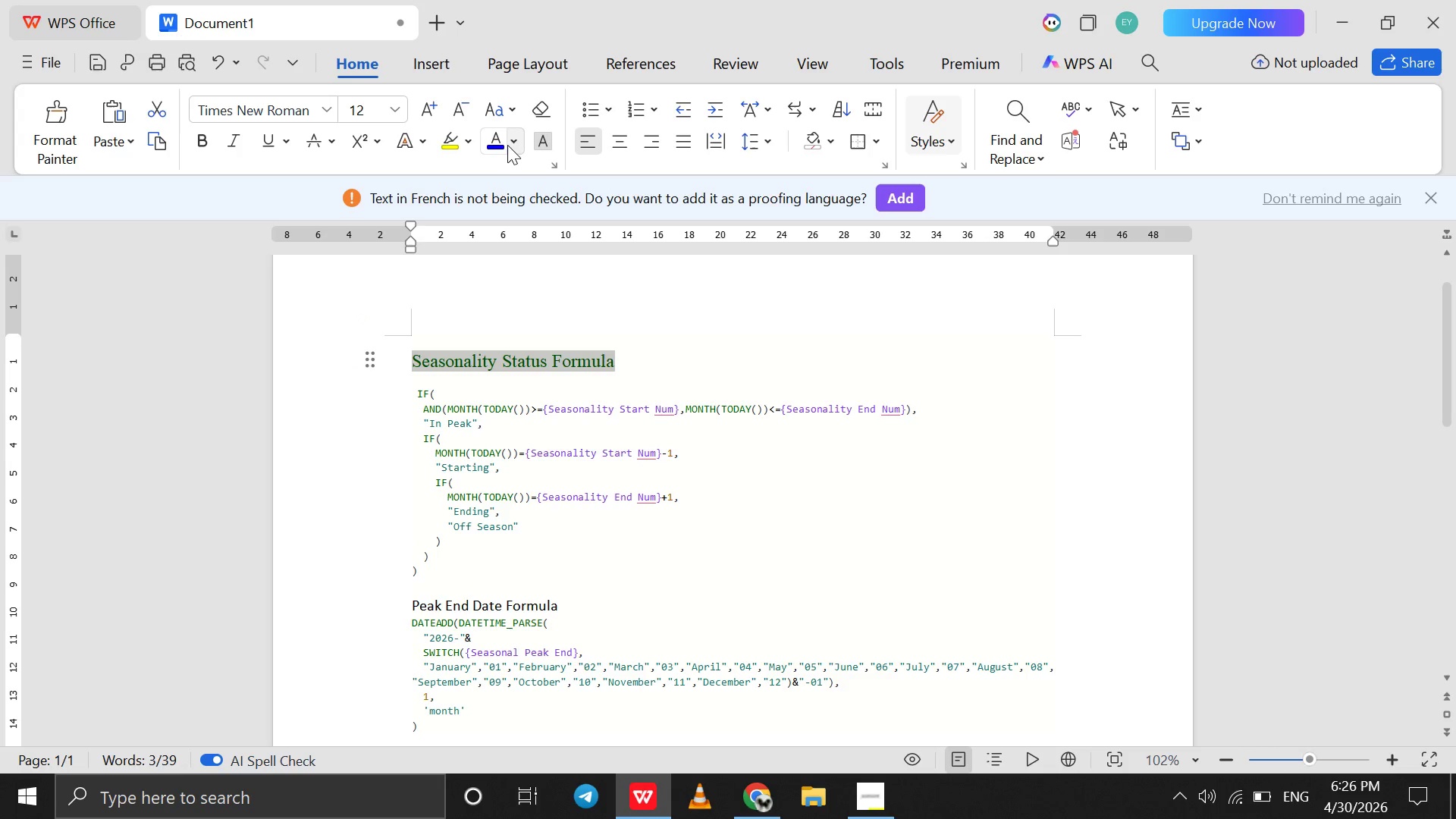 
left_click([514, 143])
 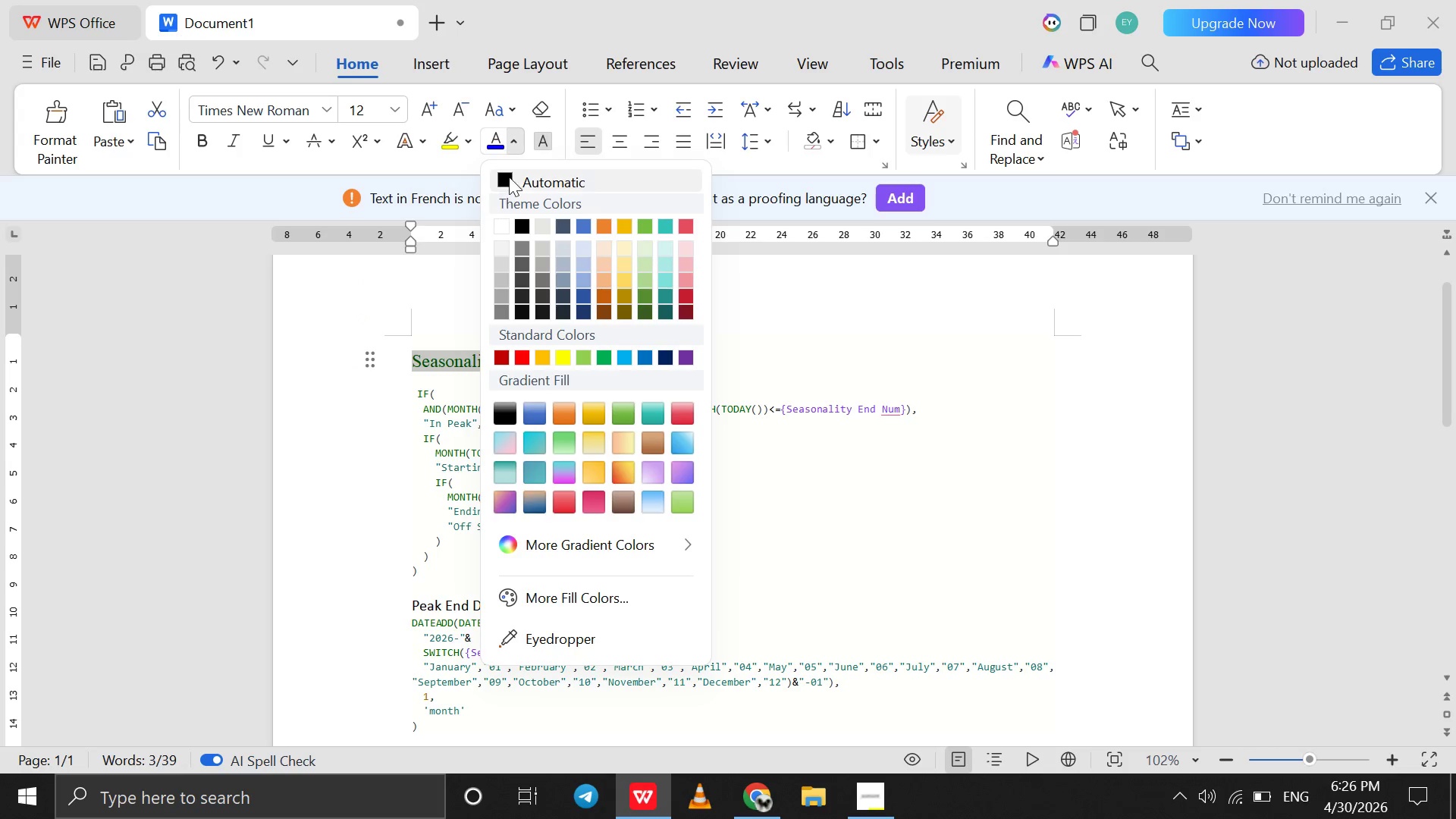 
left_click([509, 177])
 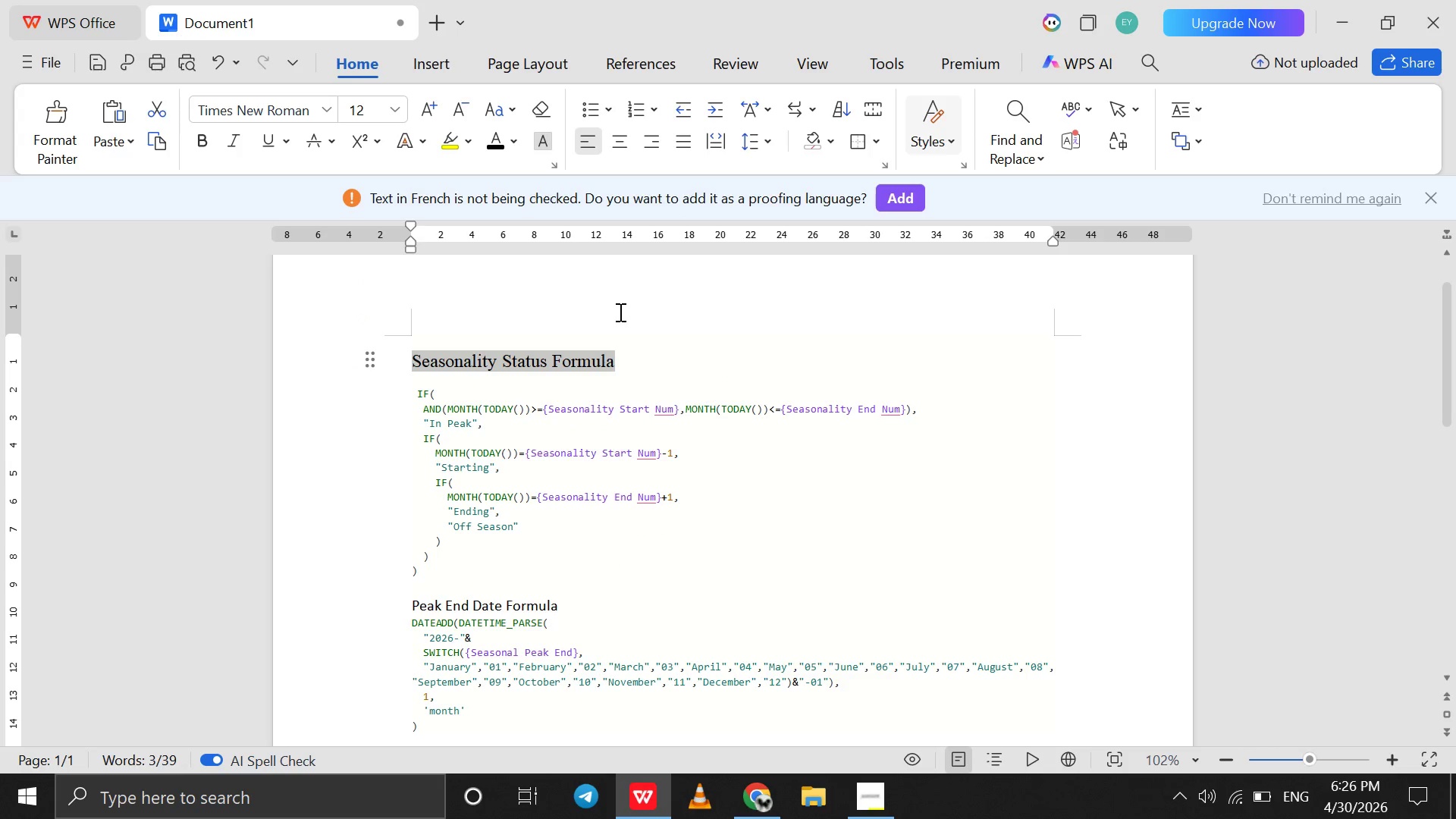 
left_click([619, 312])
 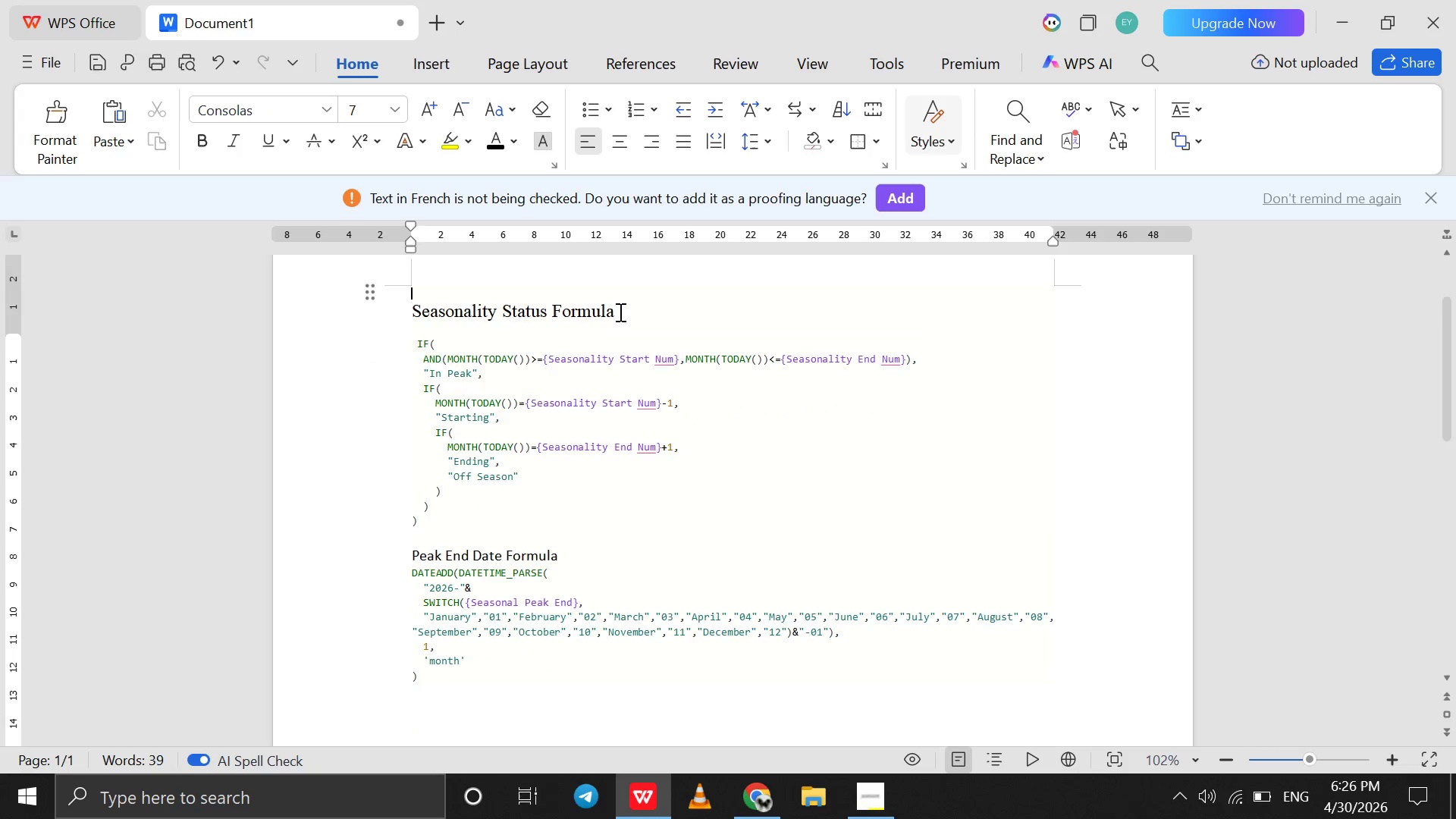 
scroll: coordinate [619, 312], scroll_direction: down, amount: 2.0
 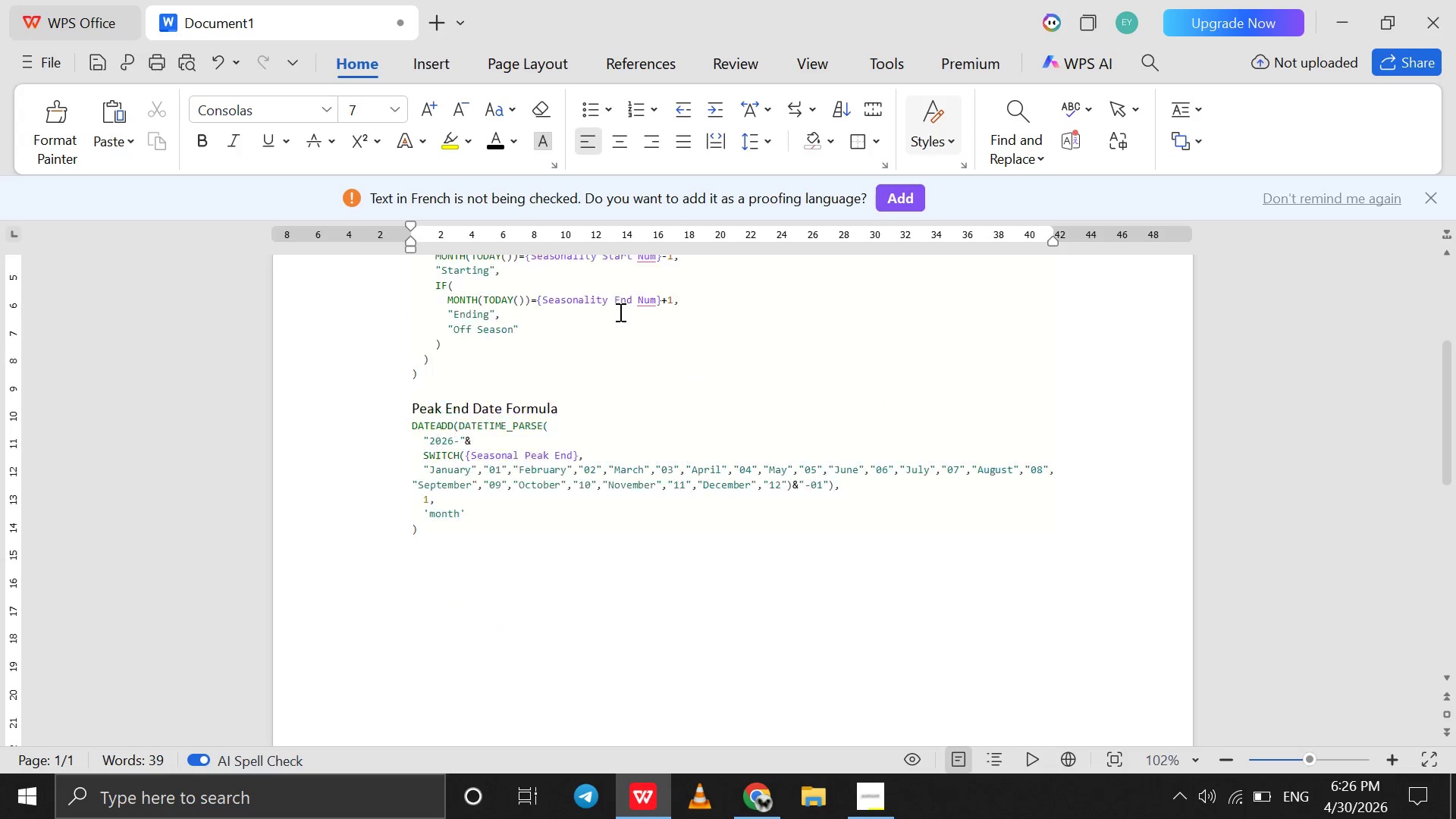 
scroll: coordinate [619, 312], scroll_direction: up, amount: 1.0
 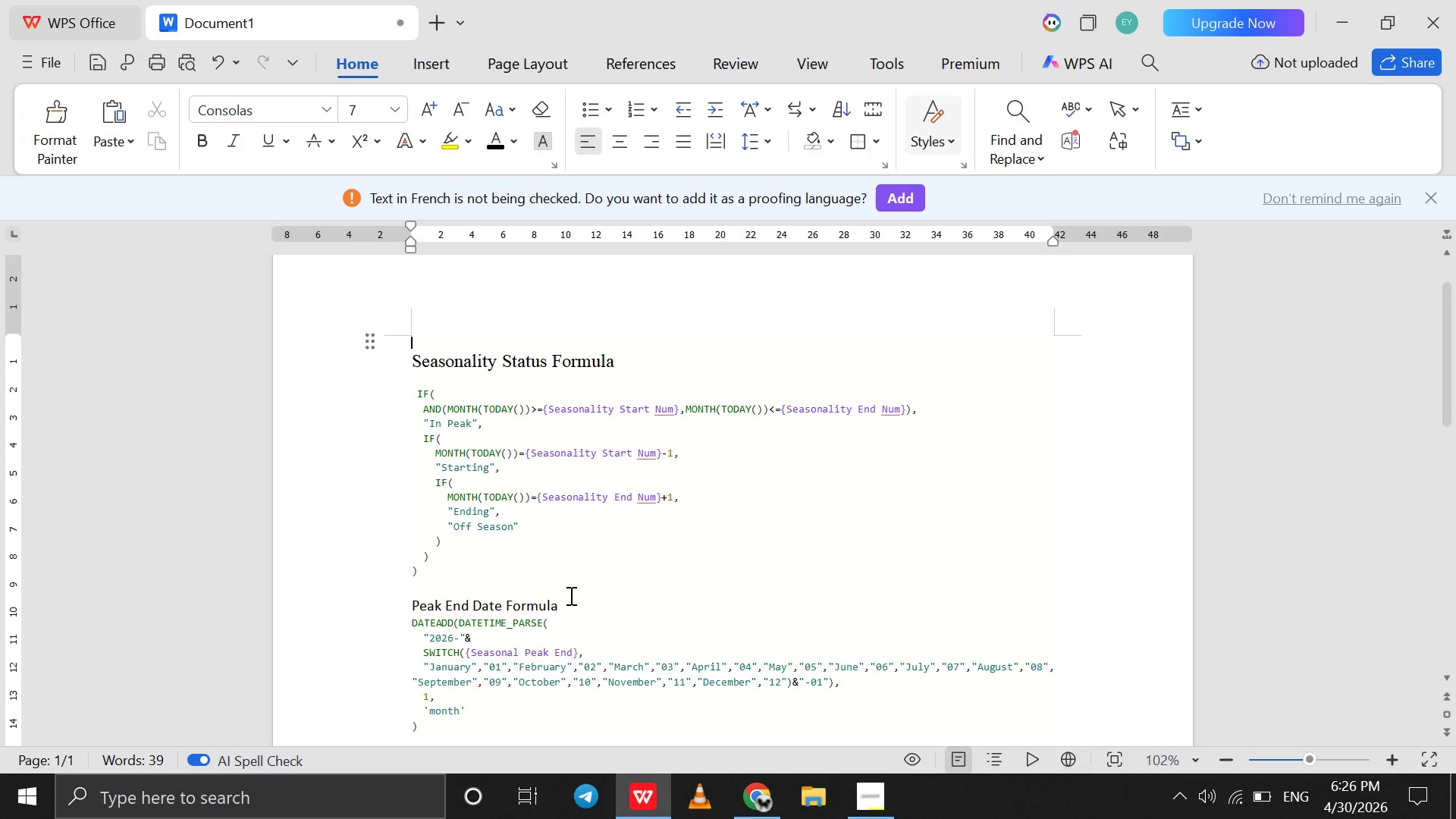 
left_click_drag(start_coordinate=[570, 595], to_coordinate=[380, 607])
 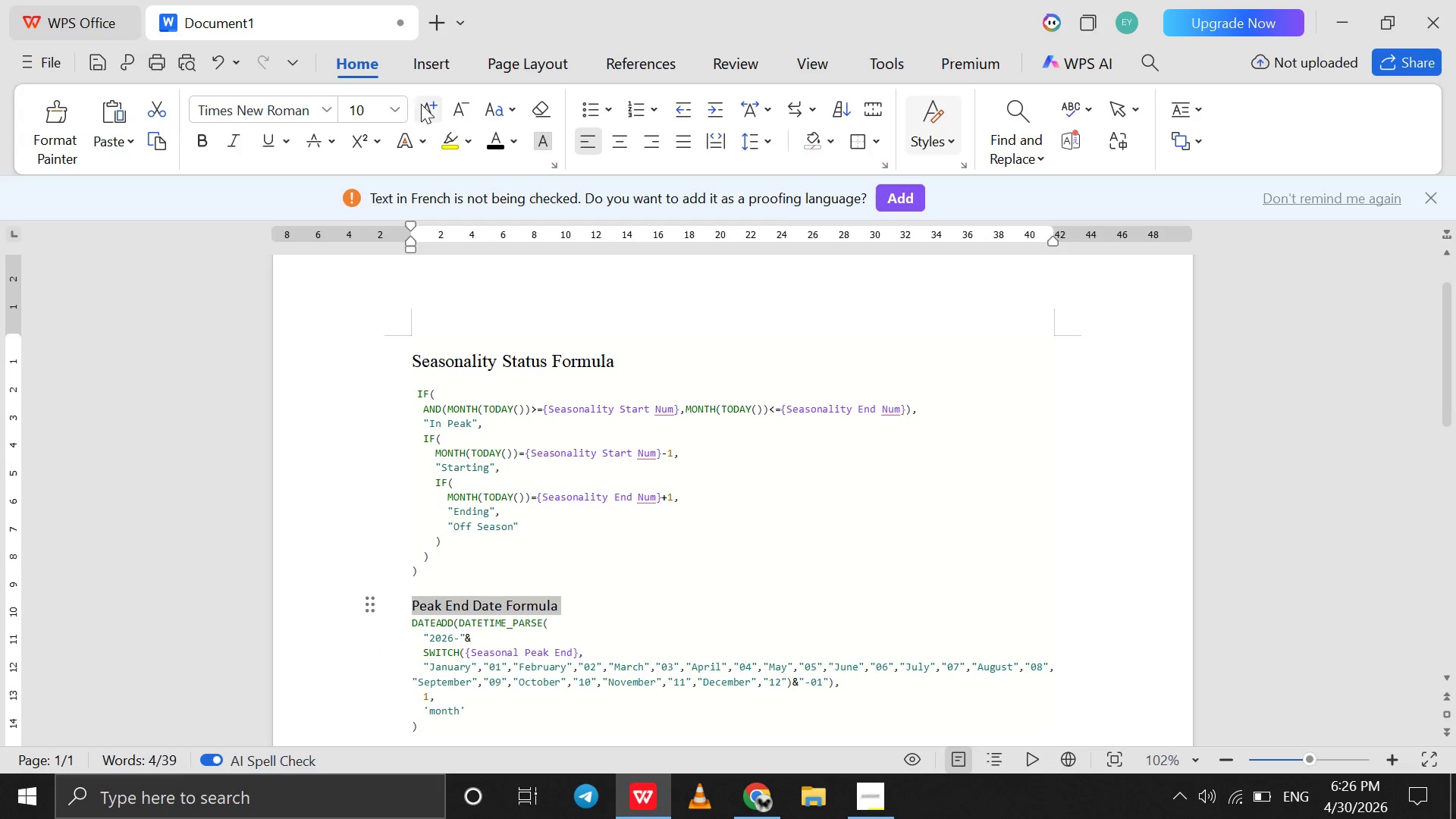 
left_click([428, 106])
 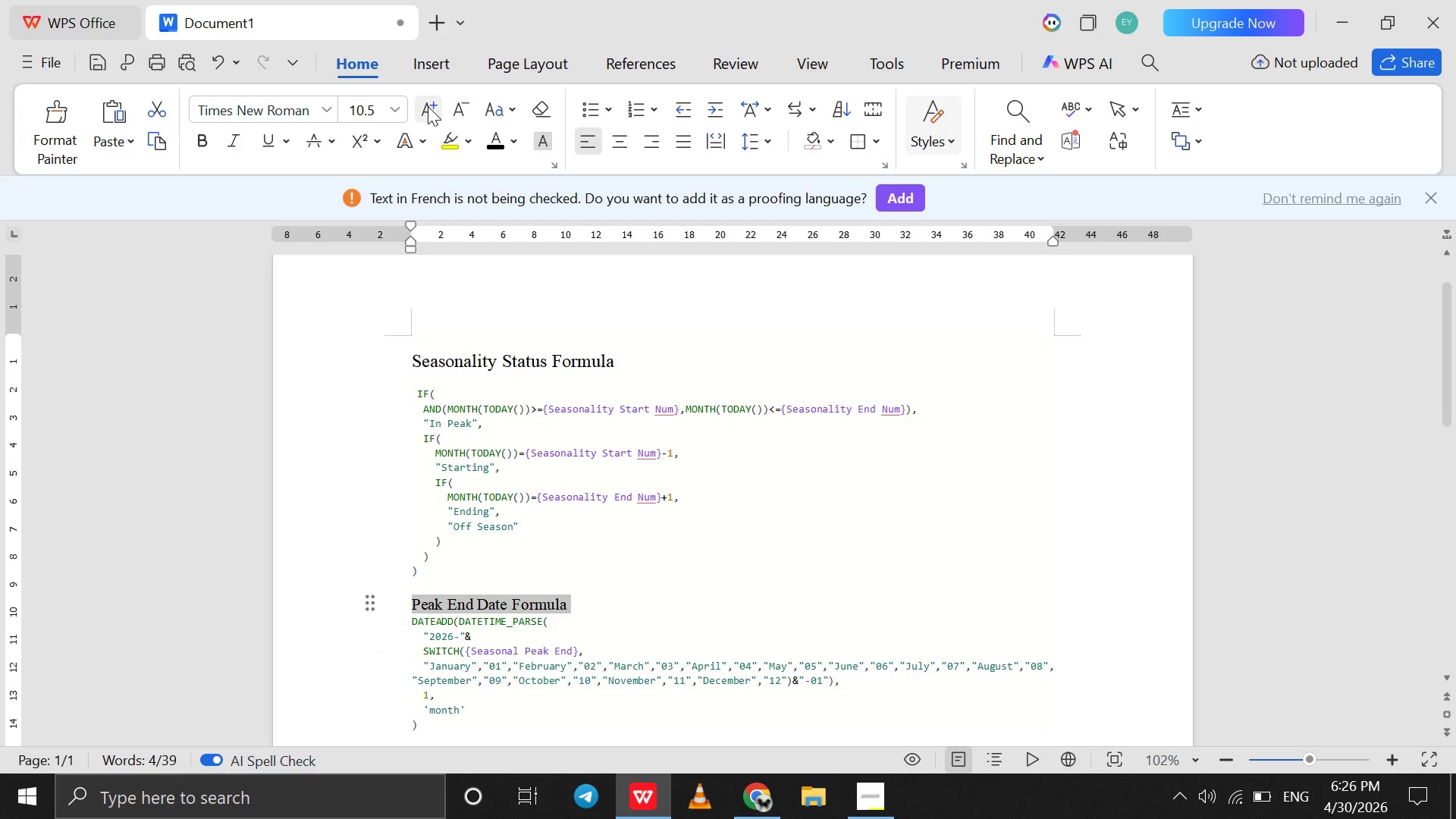 
left_click([428, 106])
 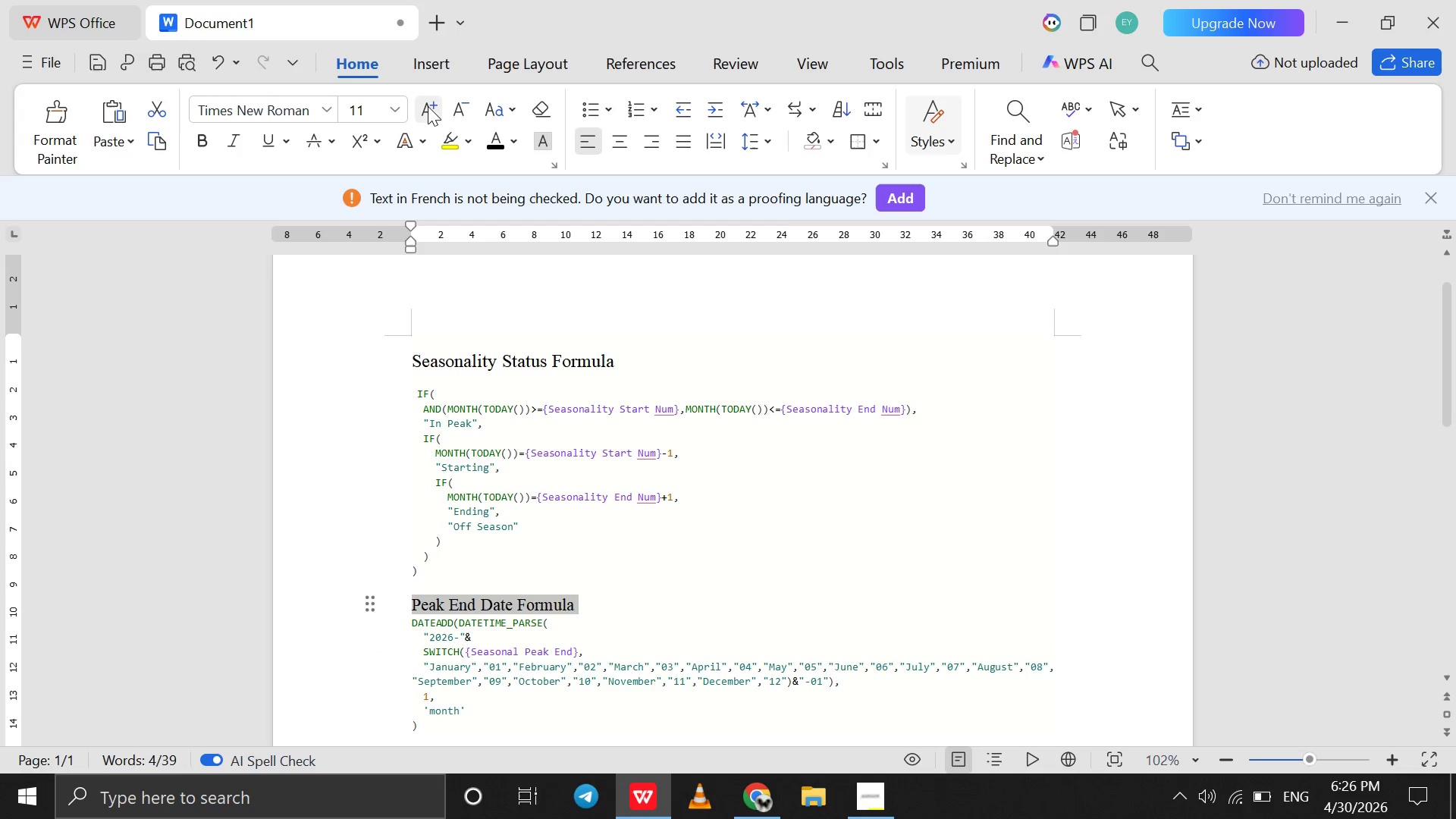 
left_click([428, 106])
 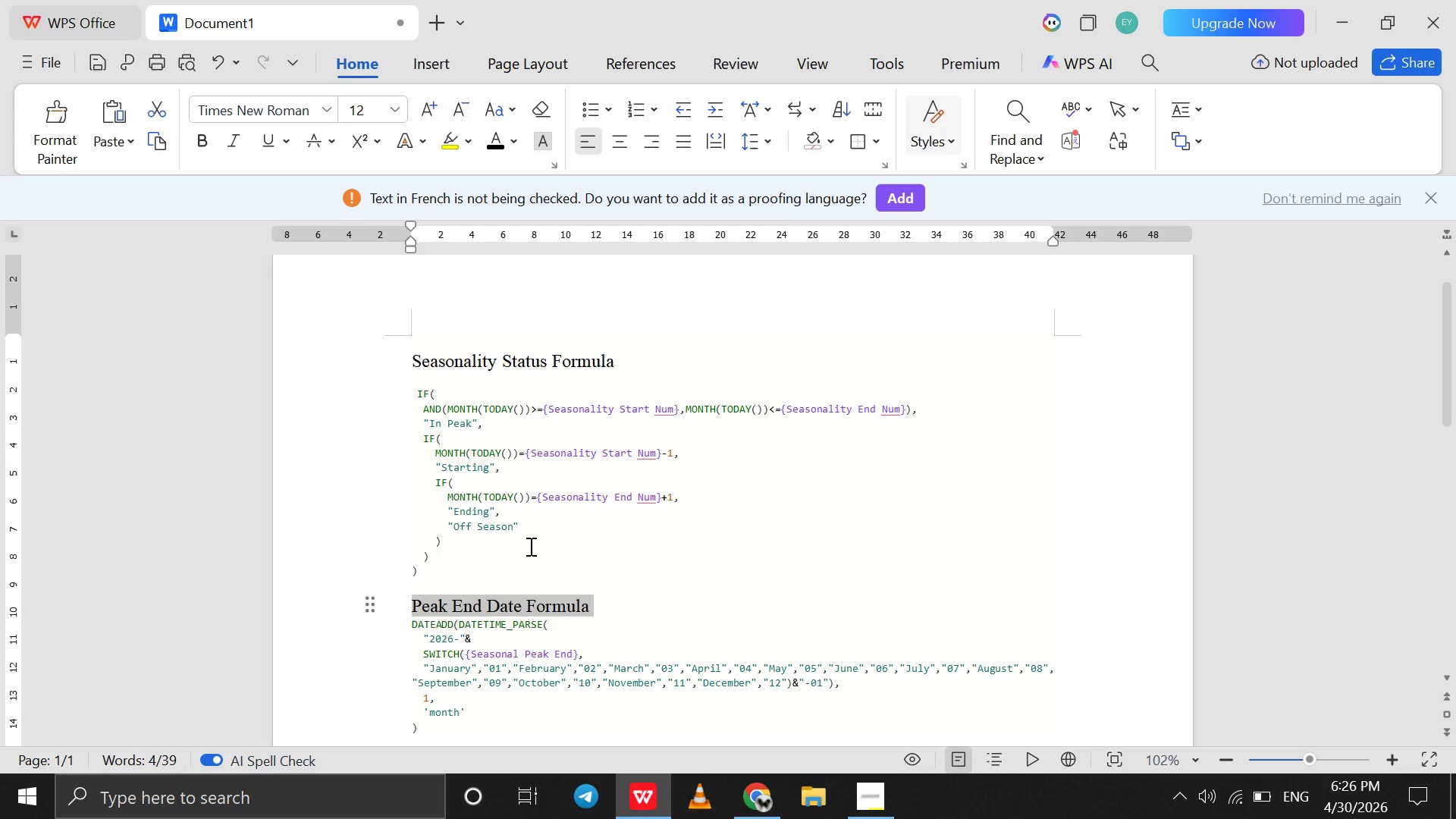 
left_click([529, 546])
 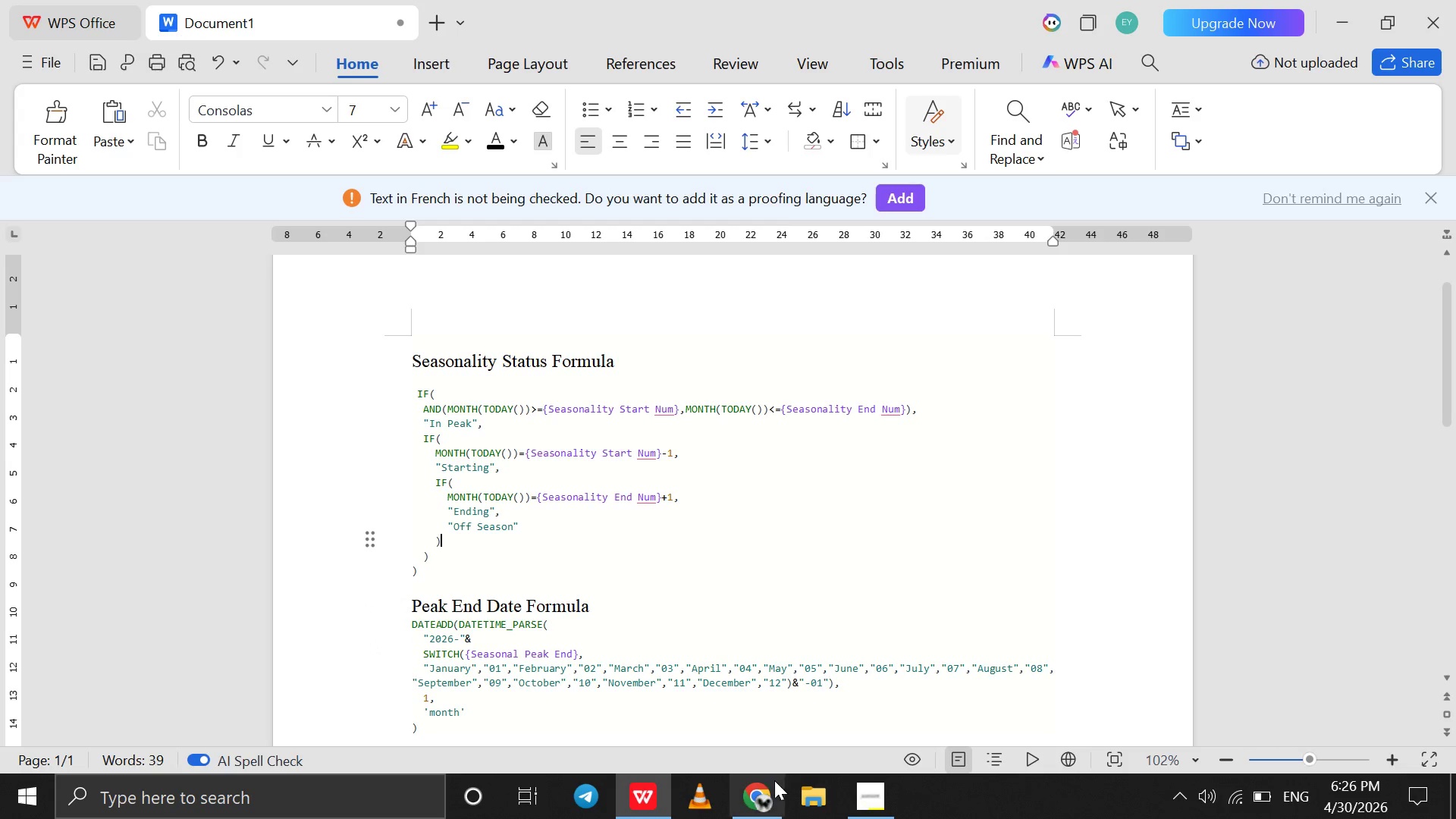 
left_click([769, 794])
 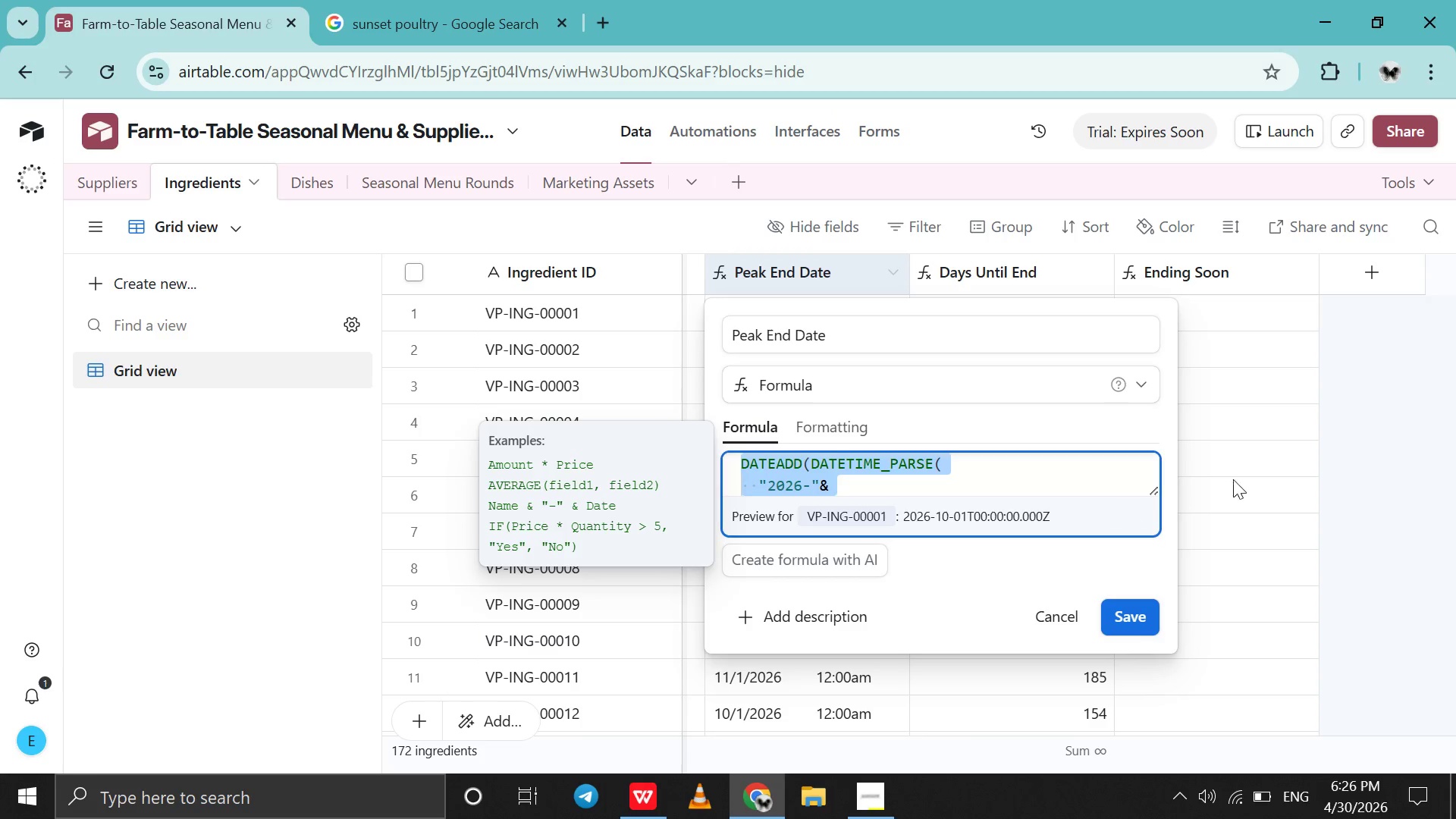 
left_click([1244, 475])
 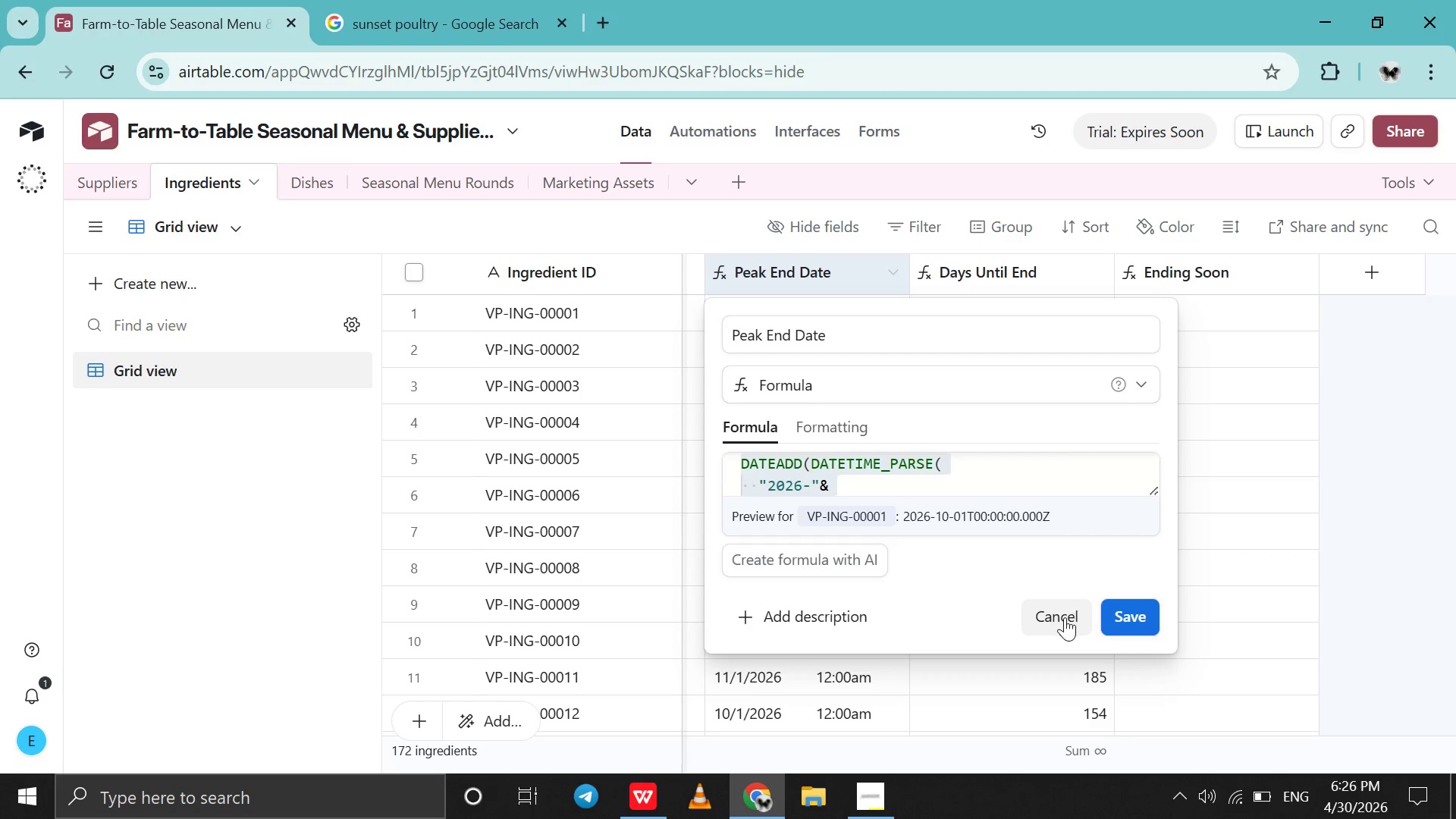 
left_click([1065, 617])
 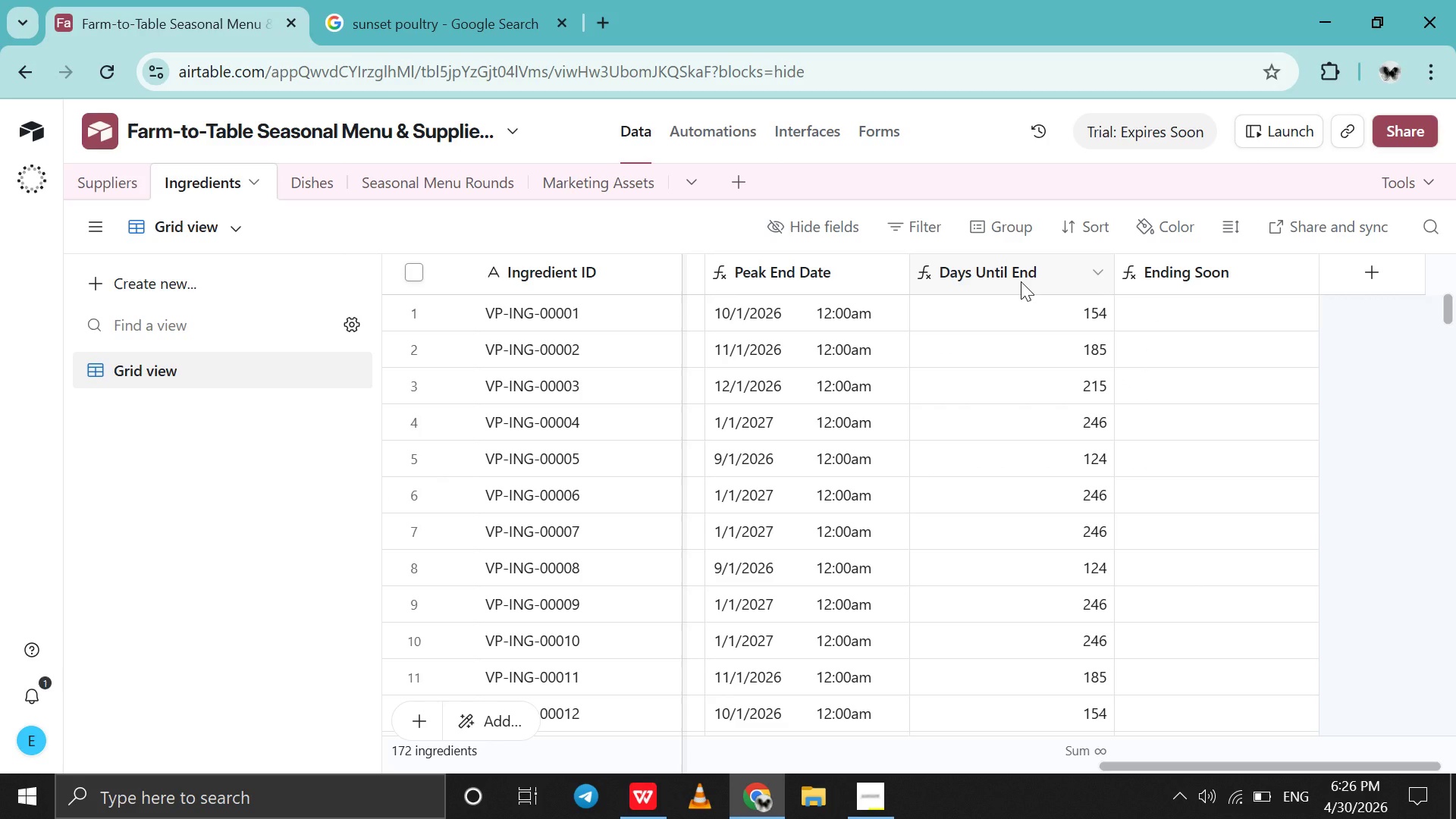 
double_click([1021, 281])
 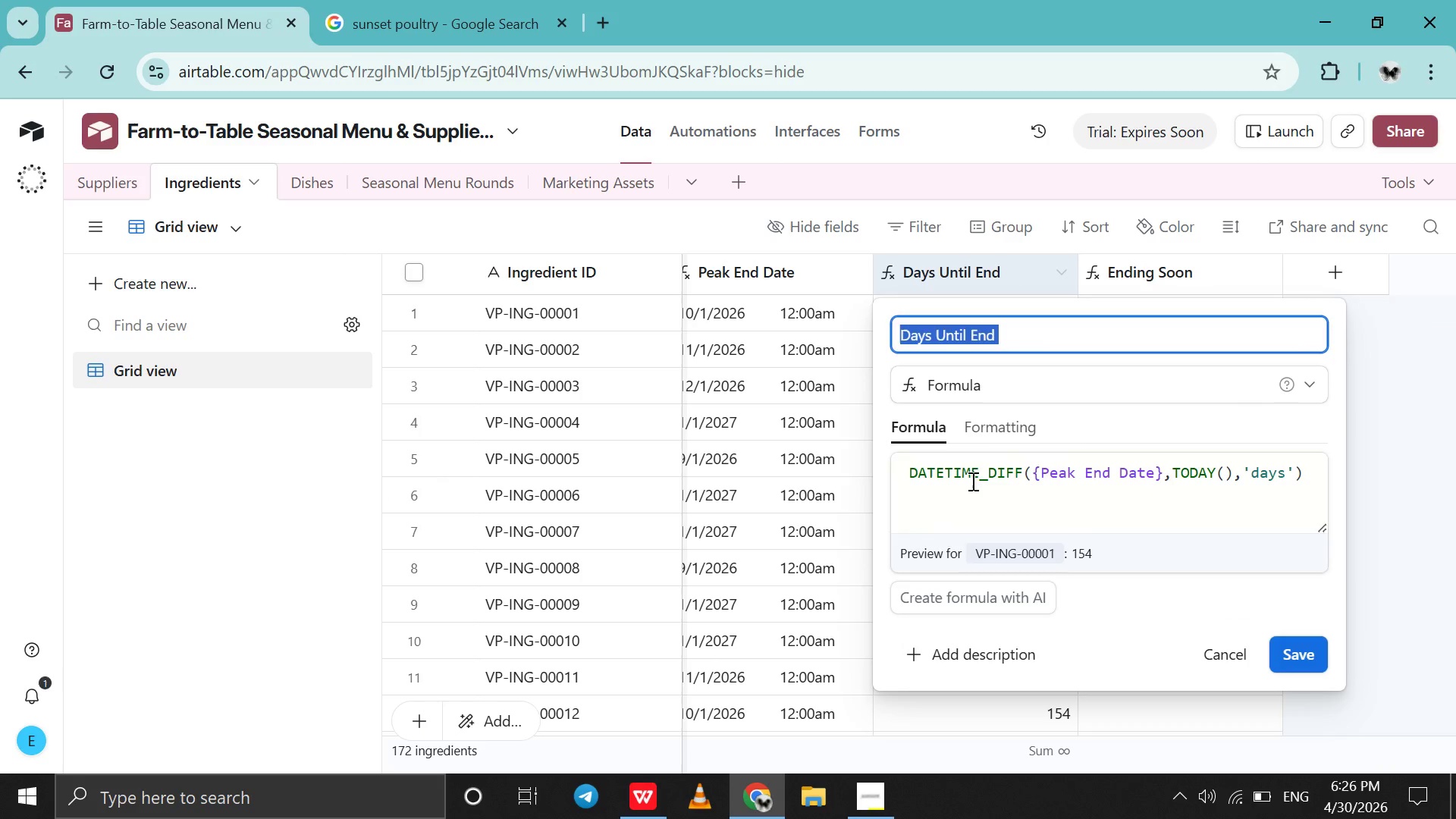 
double_click([971, 481])
 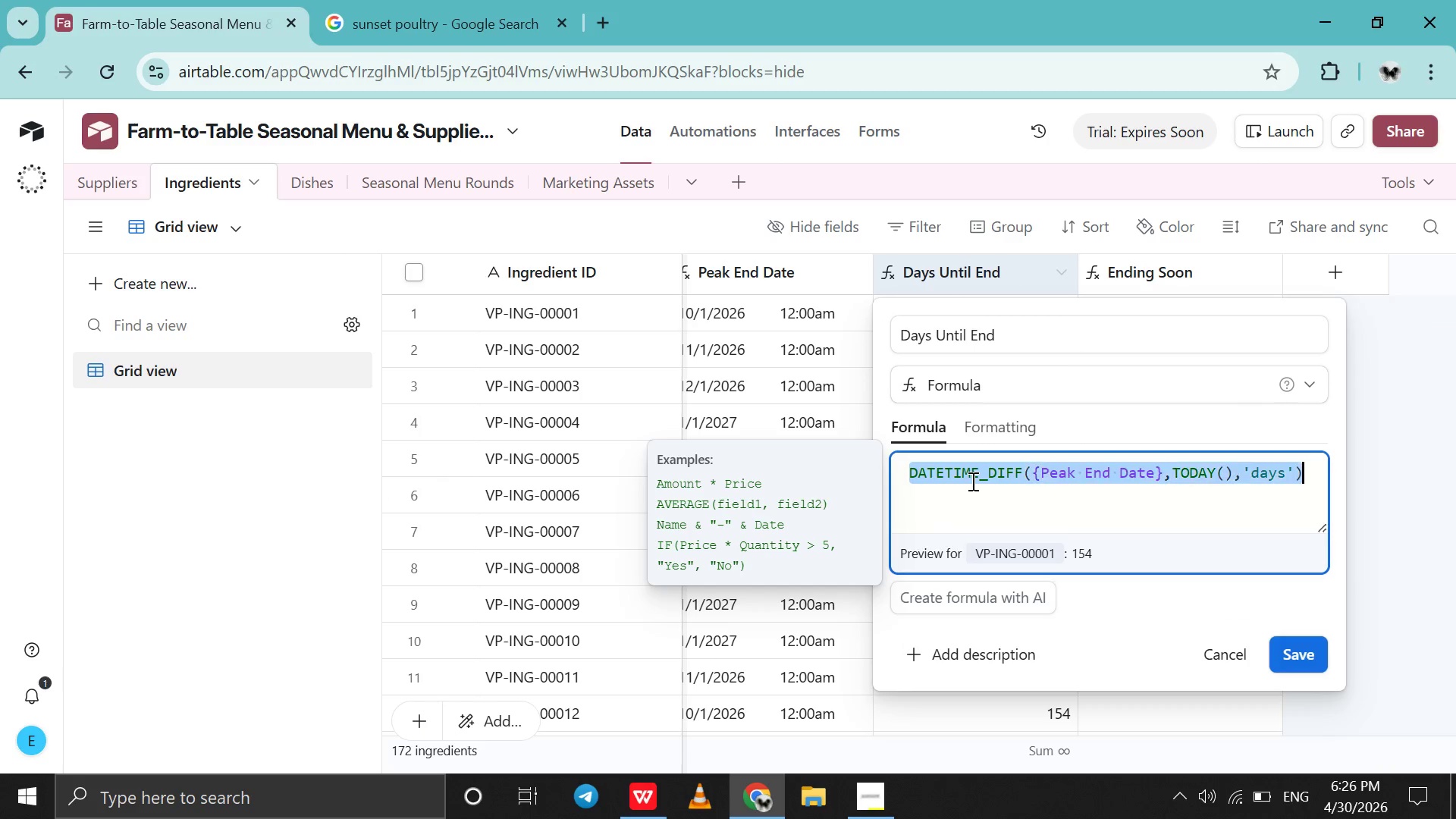 
triple_click([971, 481])
 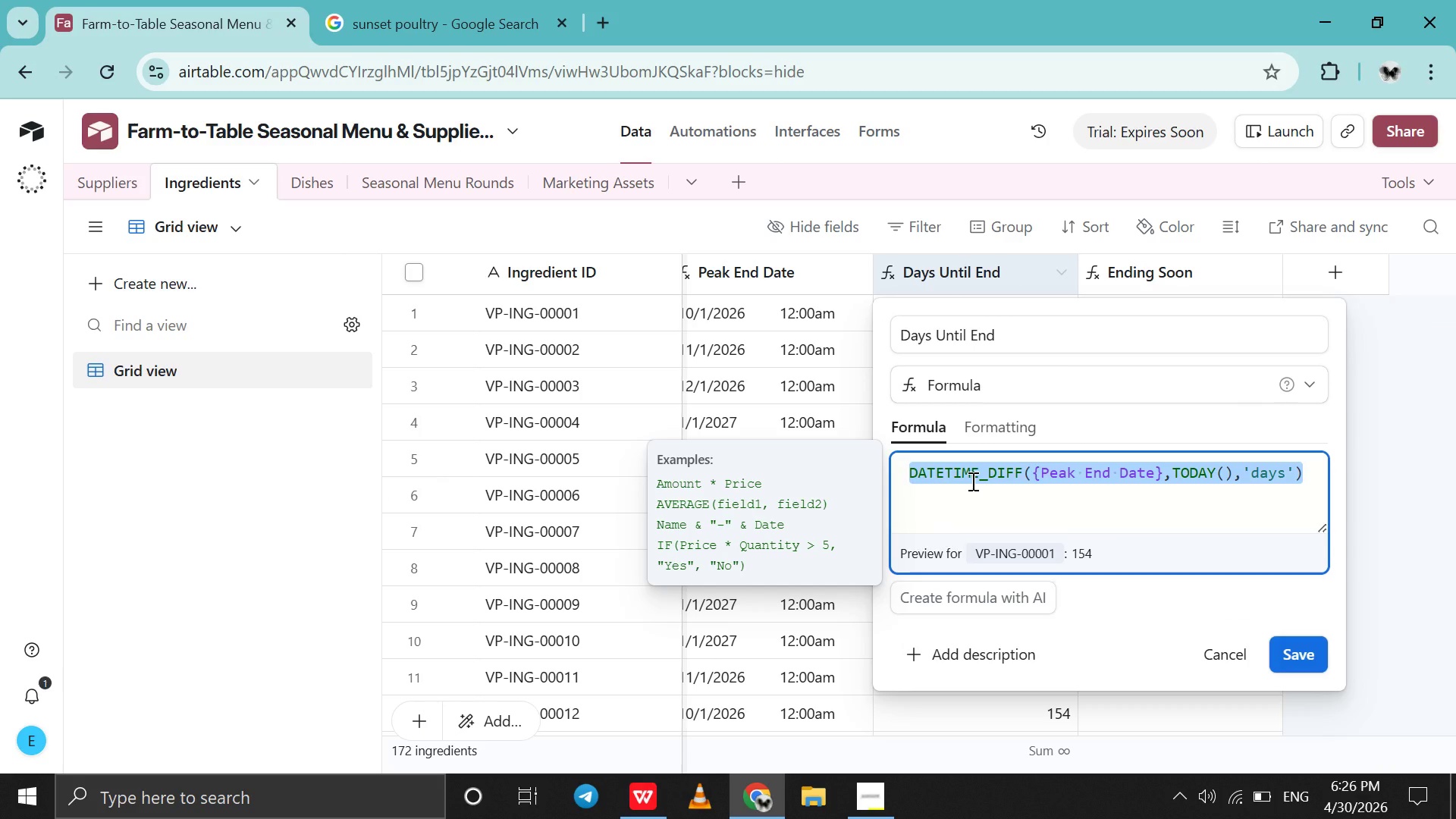 
key(Control+C)
 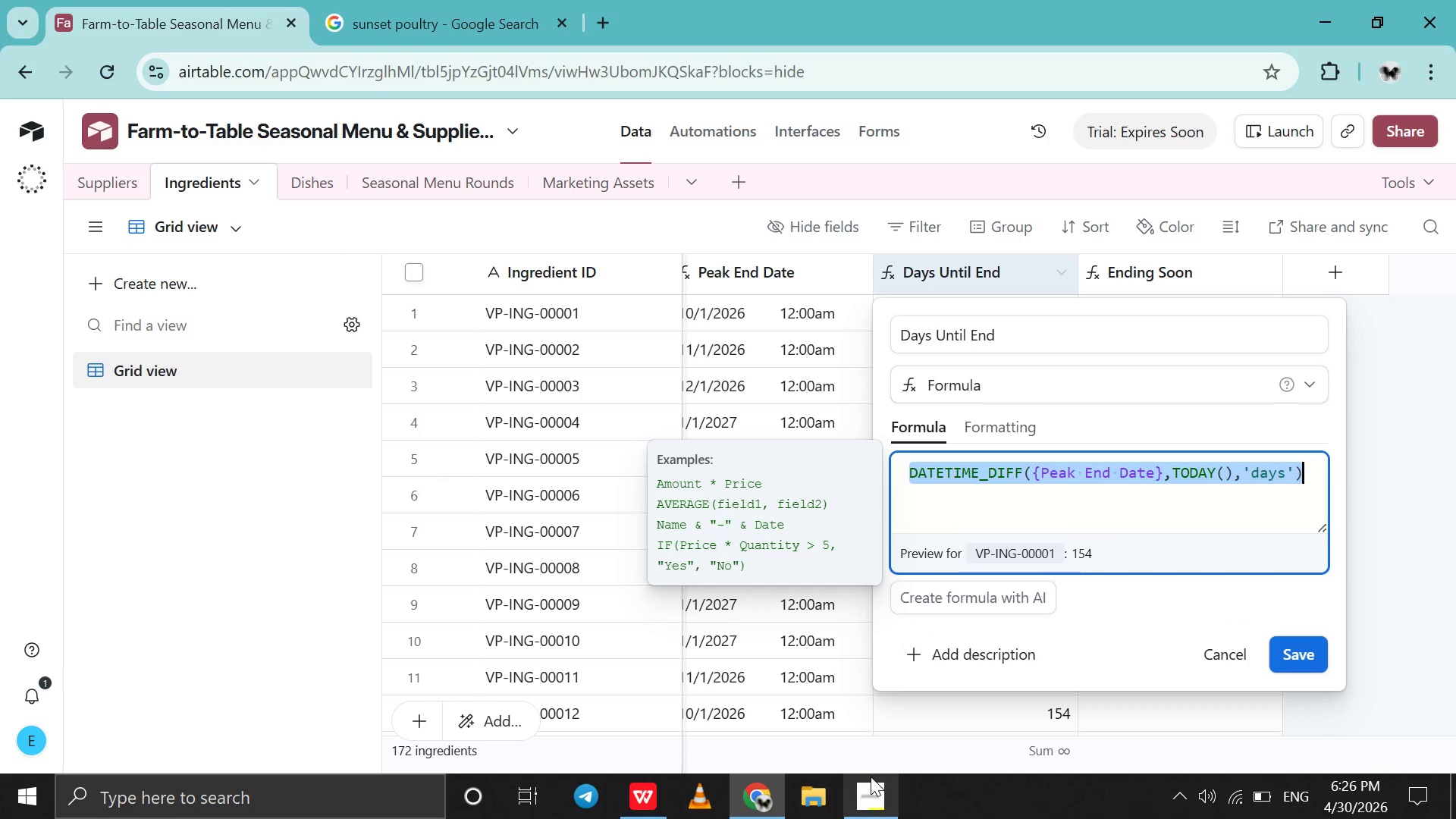 
left_click([868, 792])